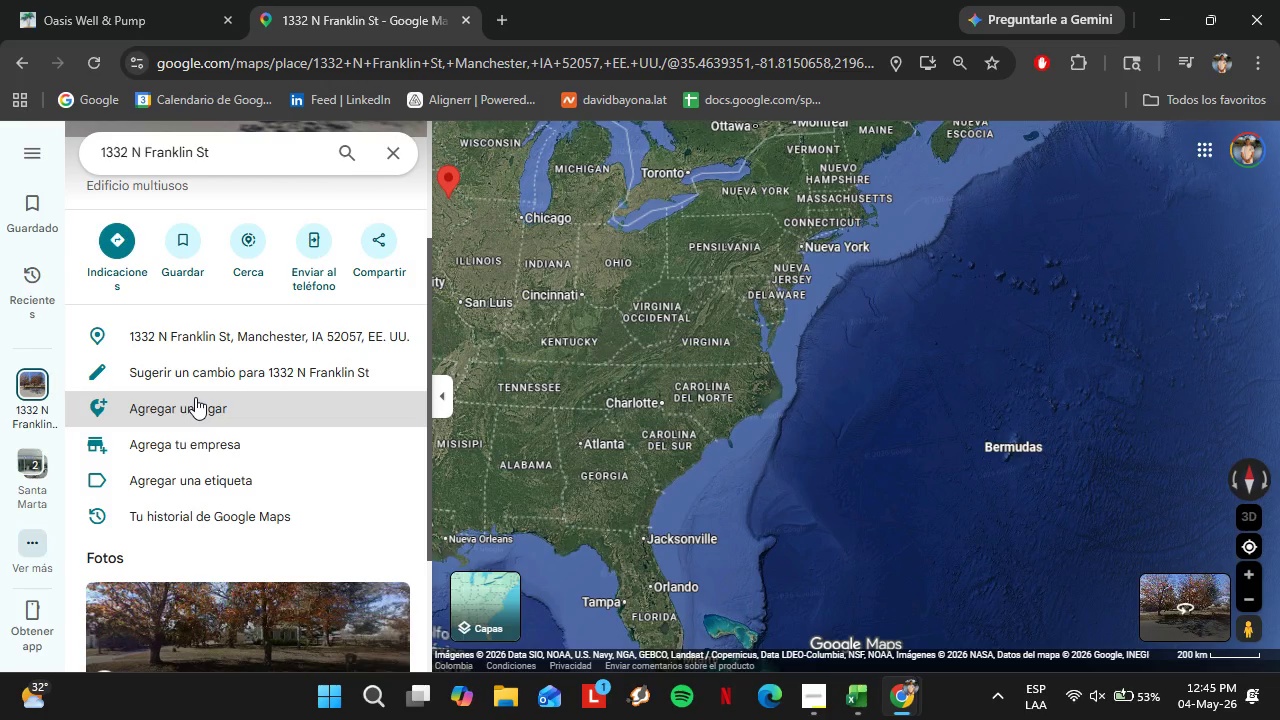 
wait(27.56)
 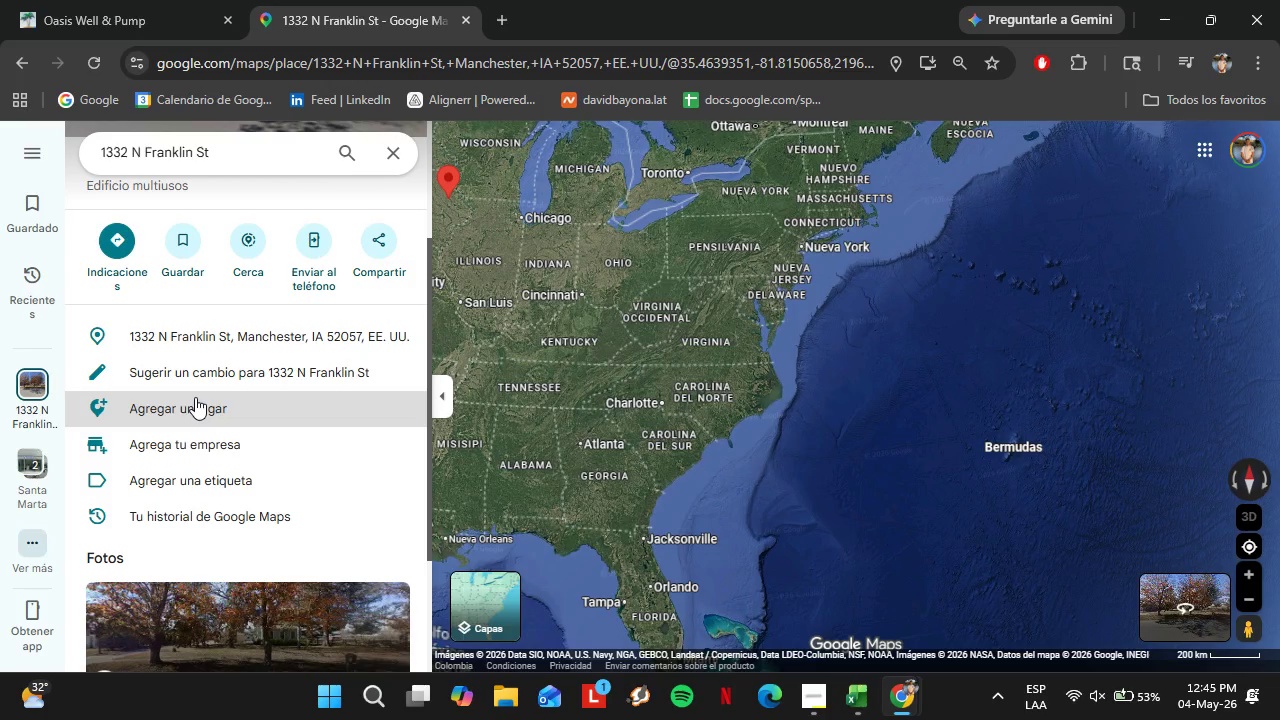 
left_click([130, 0])
 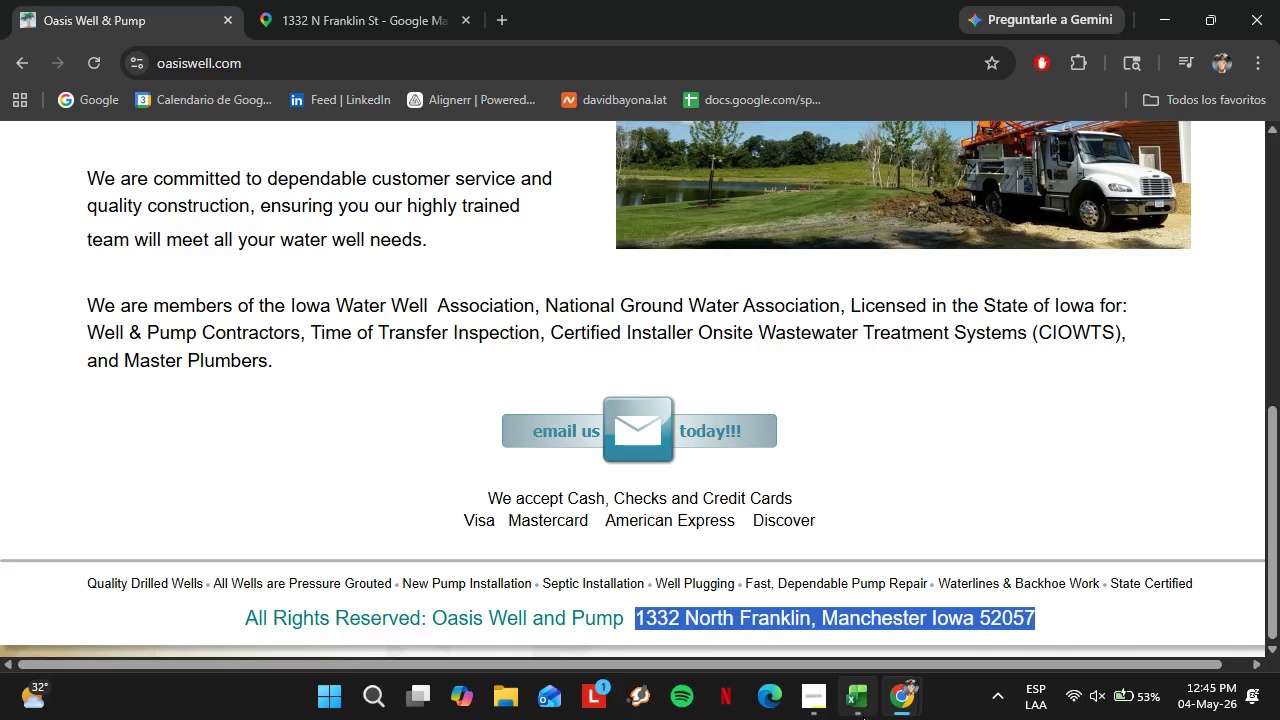 
left_click([863, 717])
 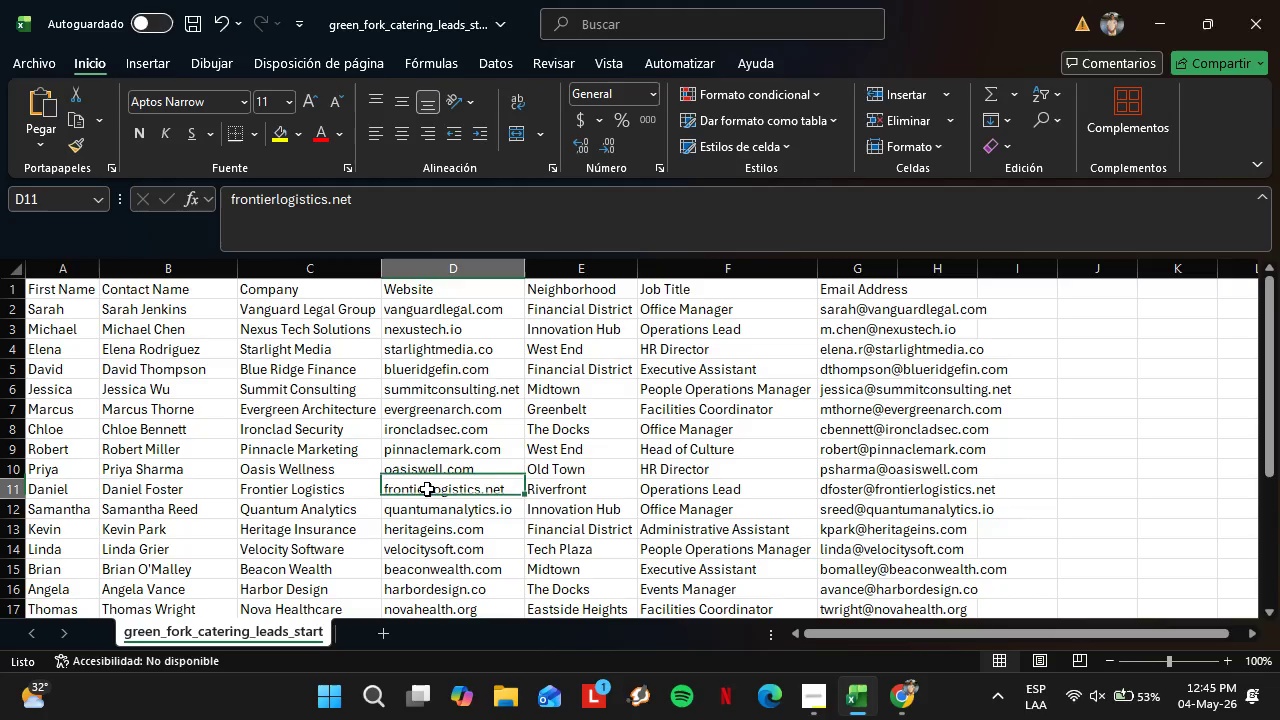 
right_click([426, 489])
 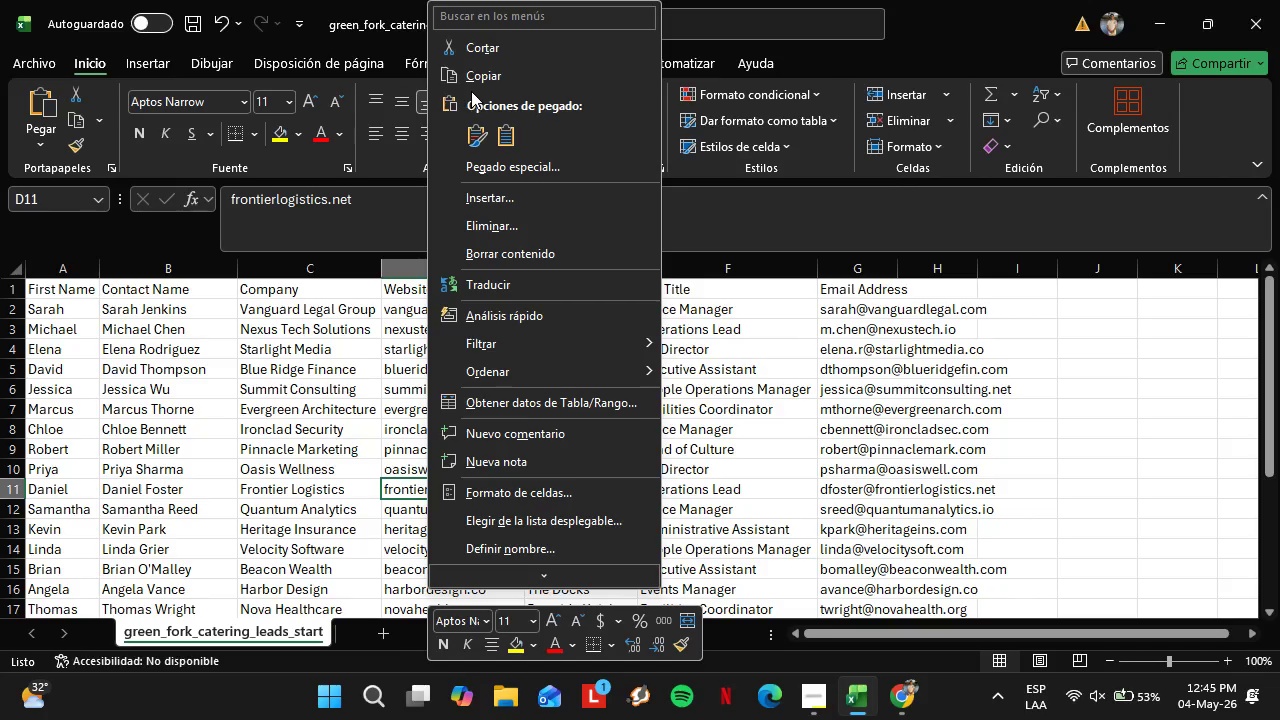 
left_click([472, 82])
 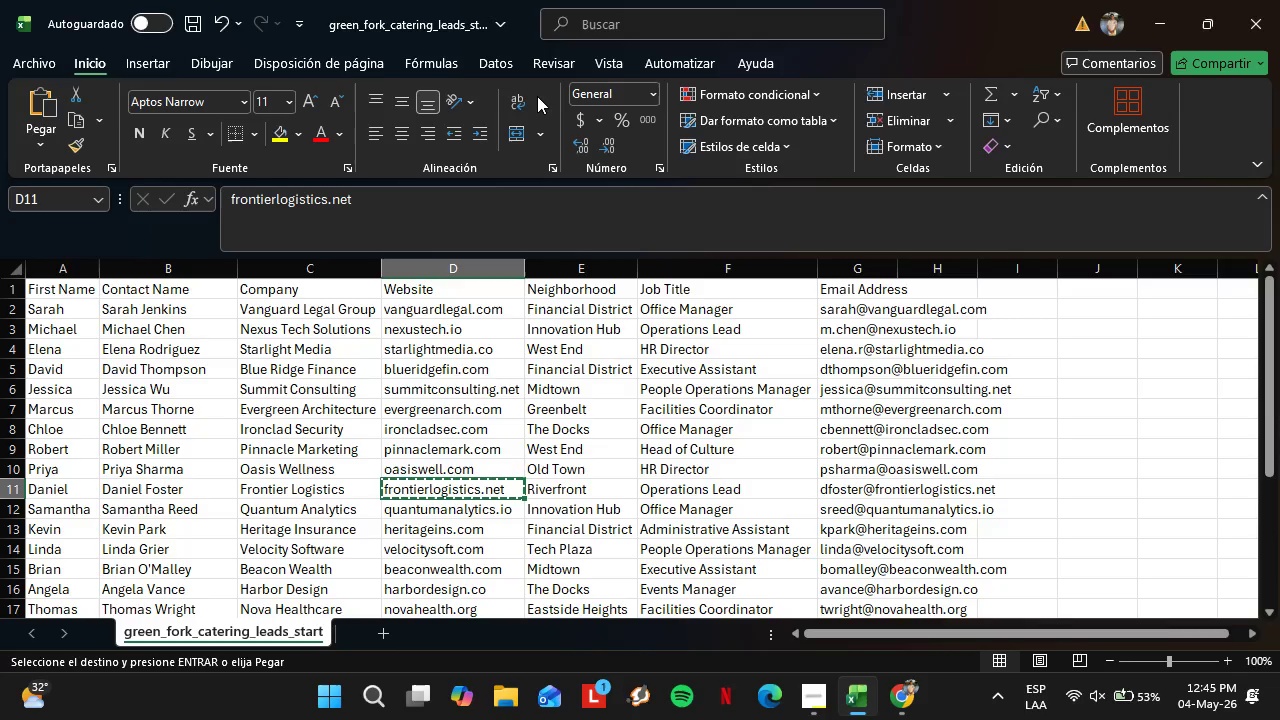 
wait(5.29)
 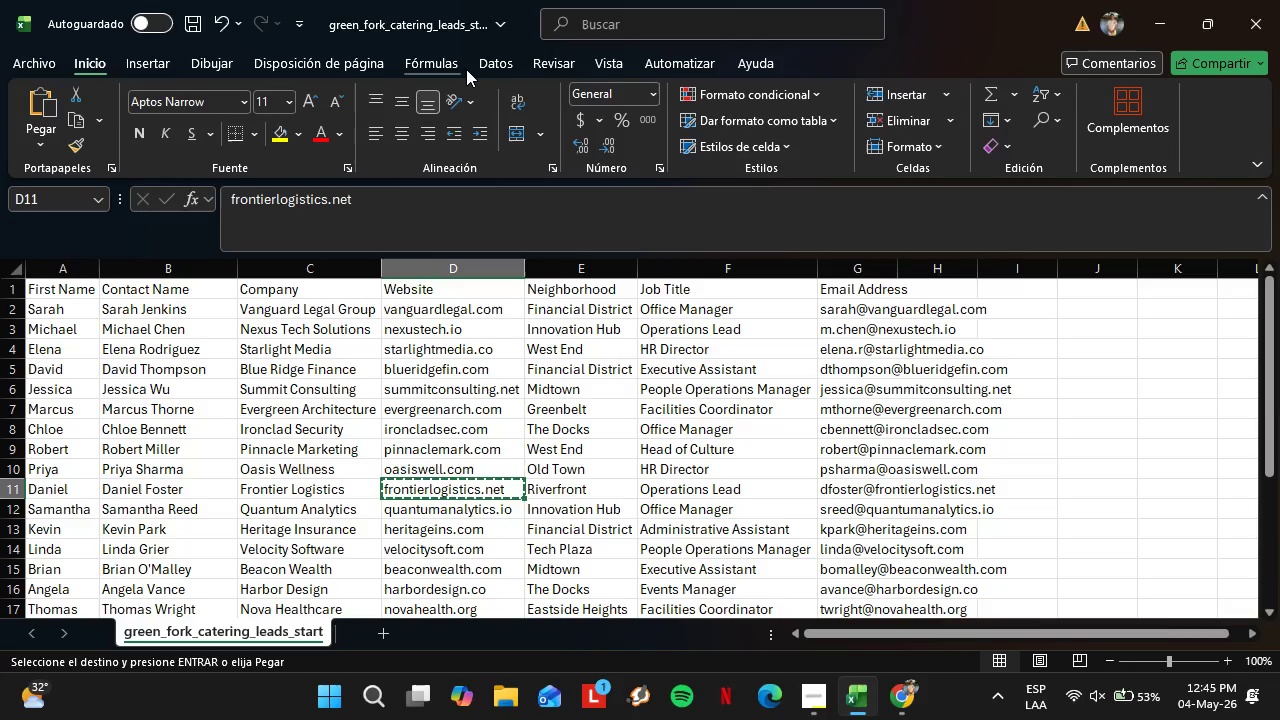 
mouse_move([569, 180])
 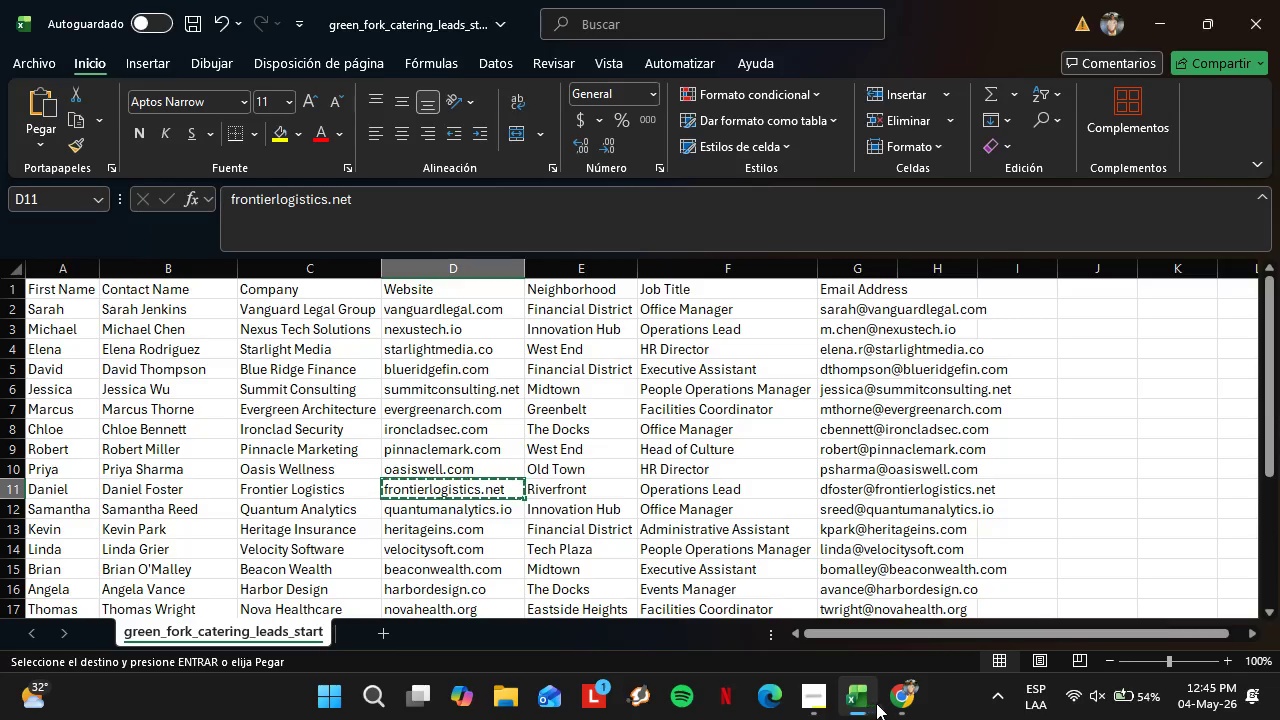 
left_click([897, 703])
 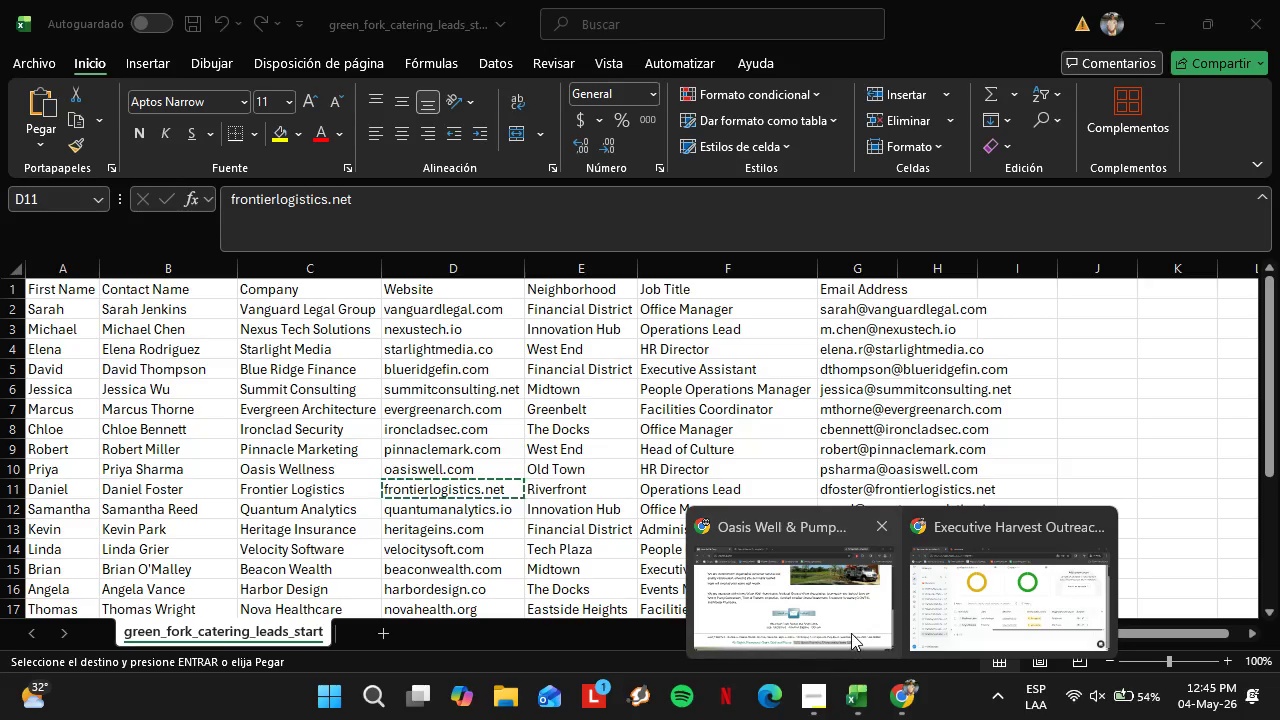 
left_click([851, 633])
 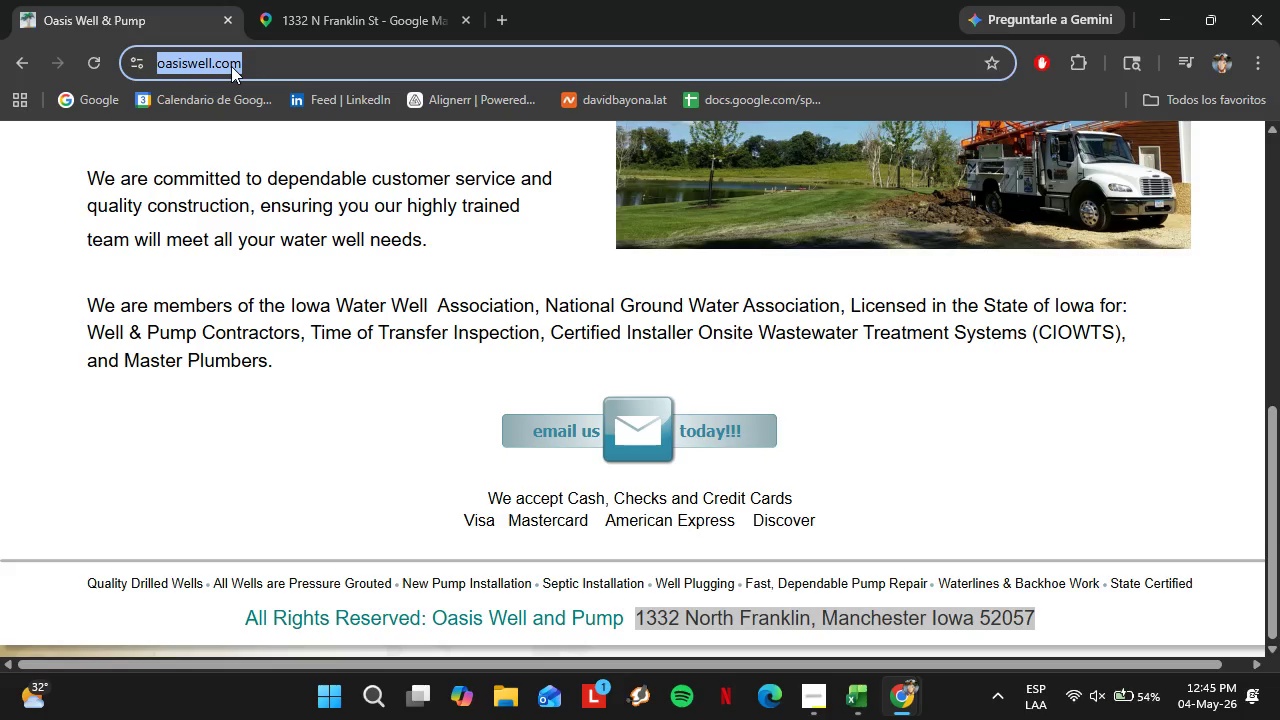 
key(Control+ControlLeft)
 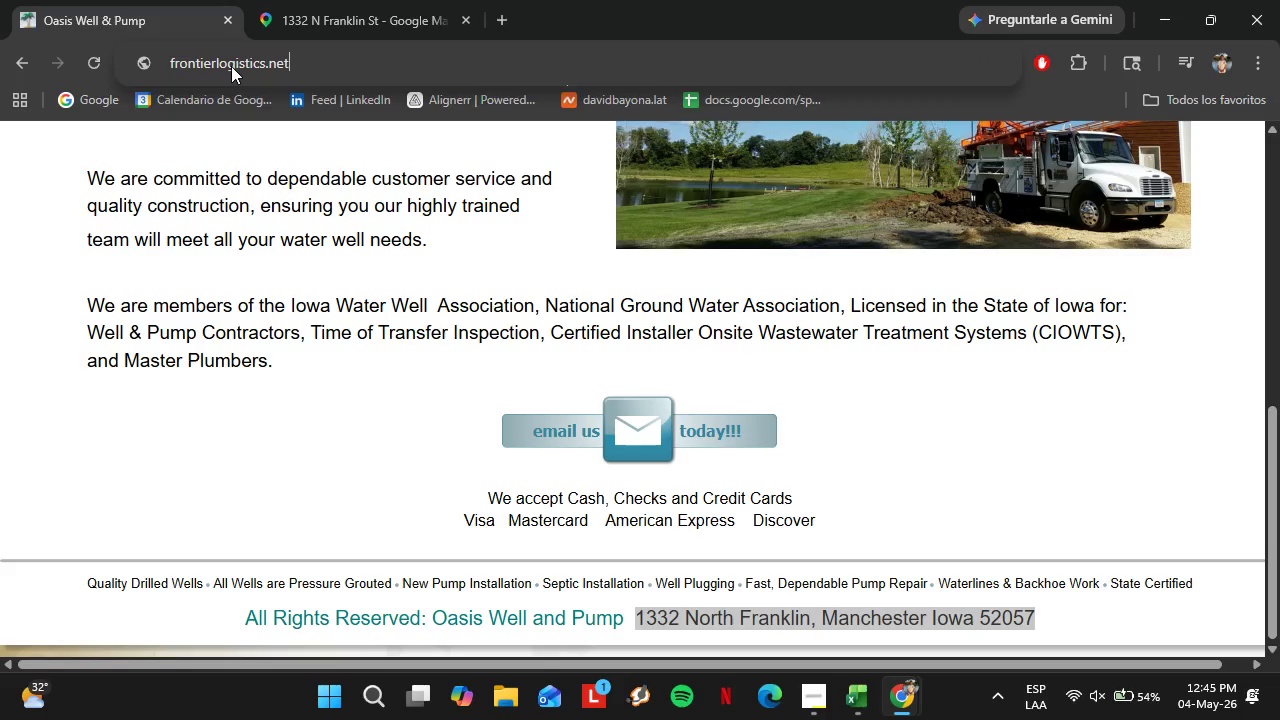 
key(Control+V)
 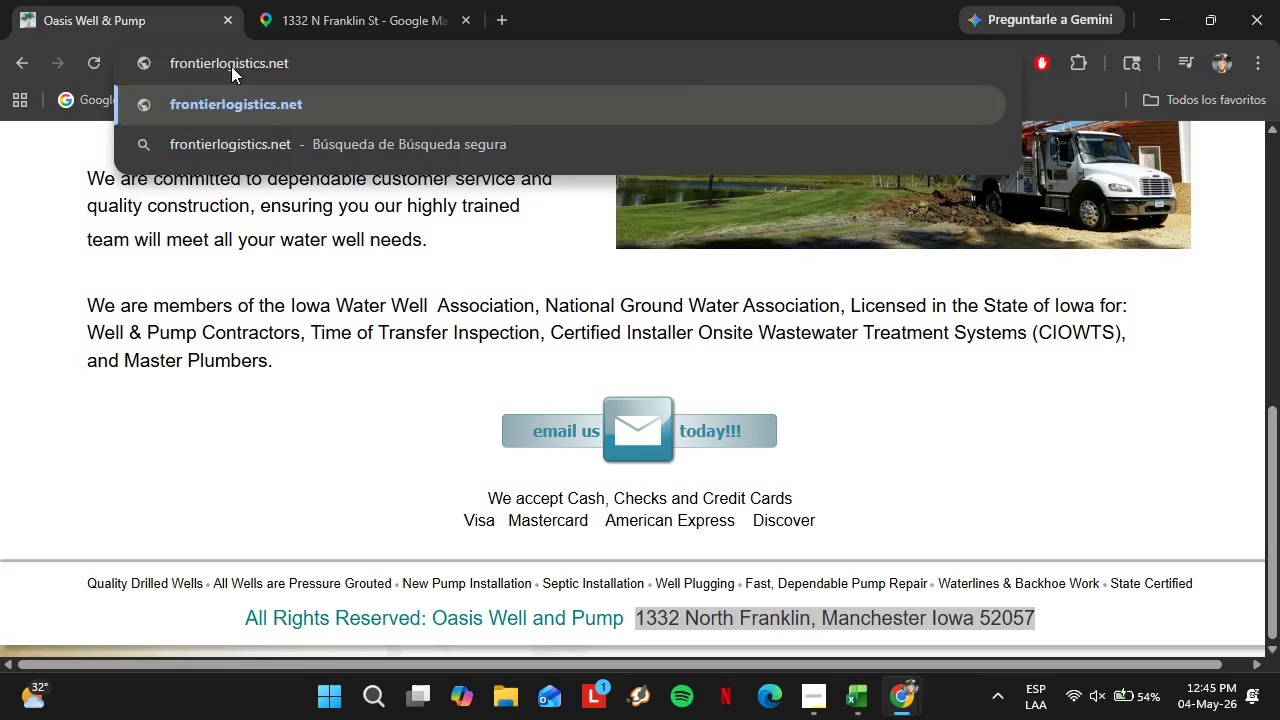 
key(Enter)
 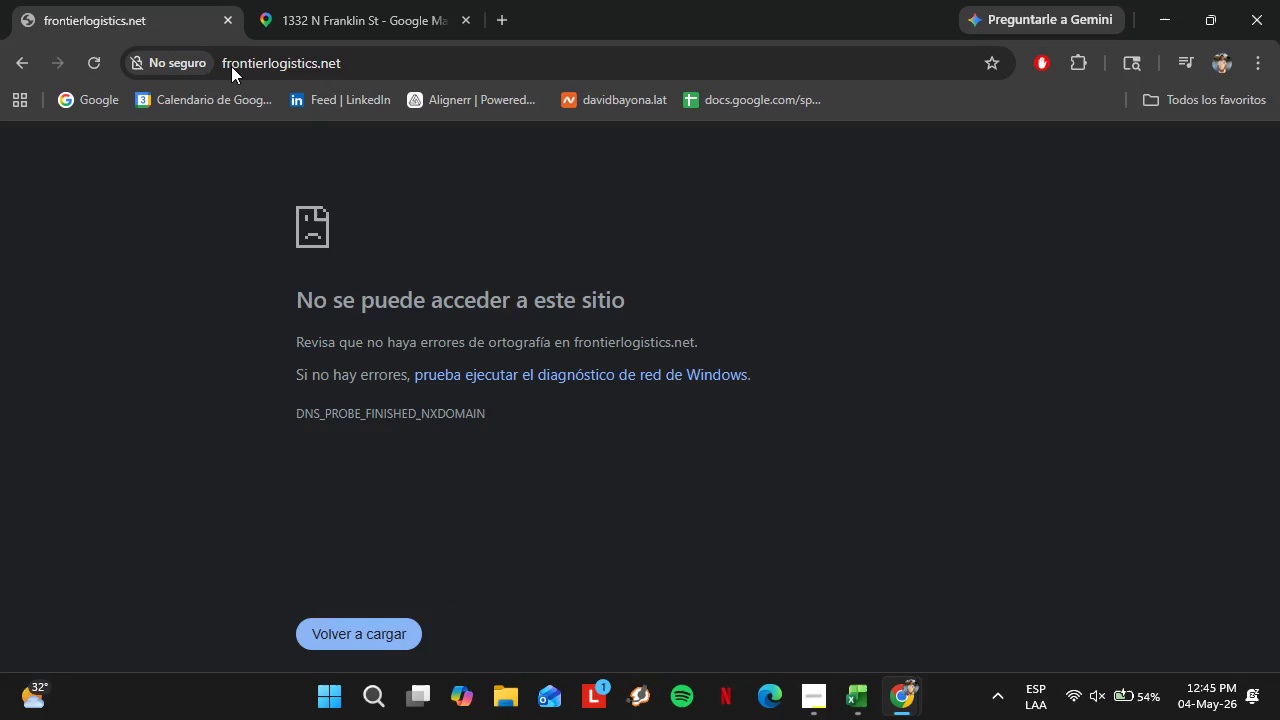 
wait(21.83)
 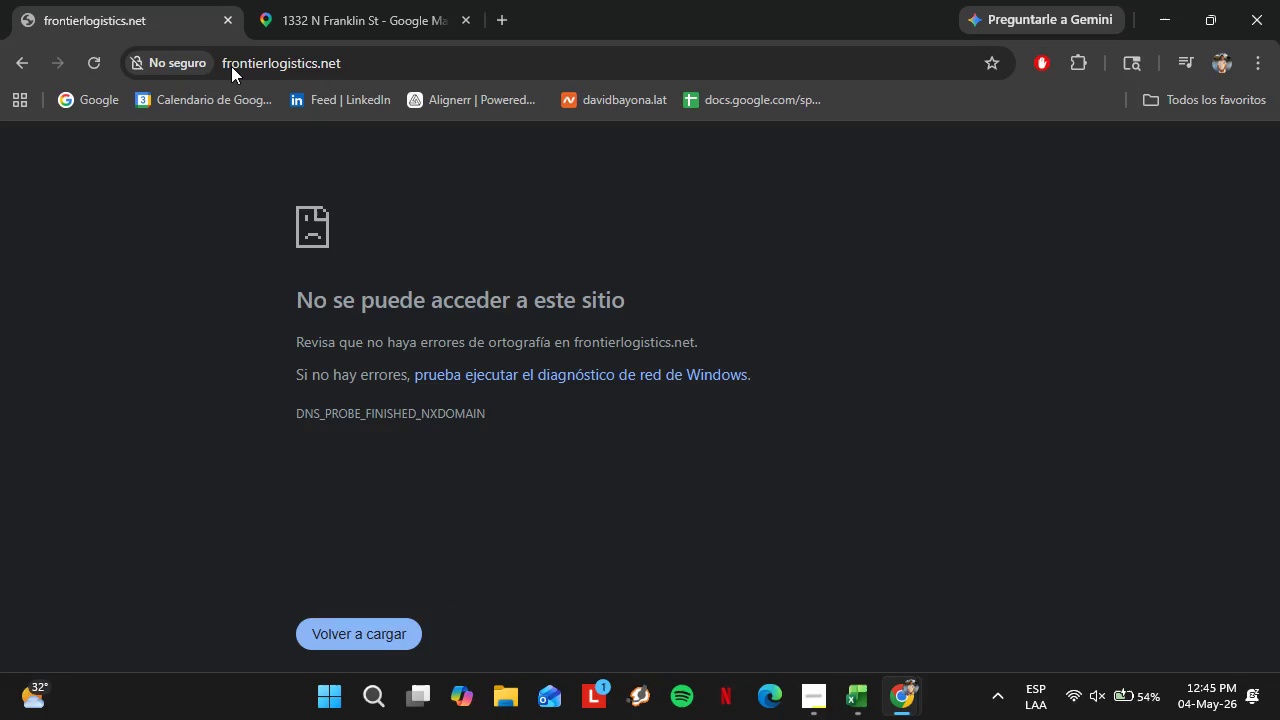 
double_click([114, 0])
 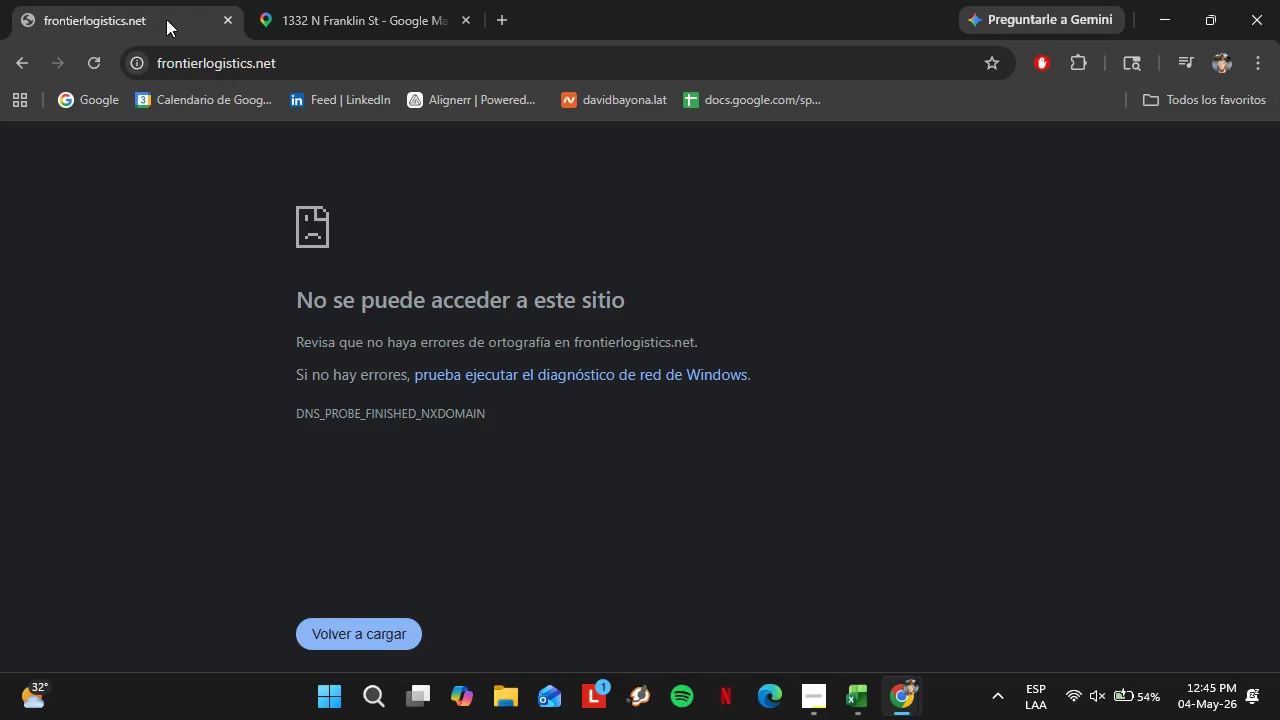 
double_click([129, 0])
 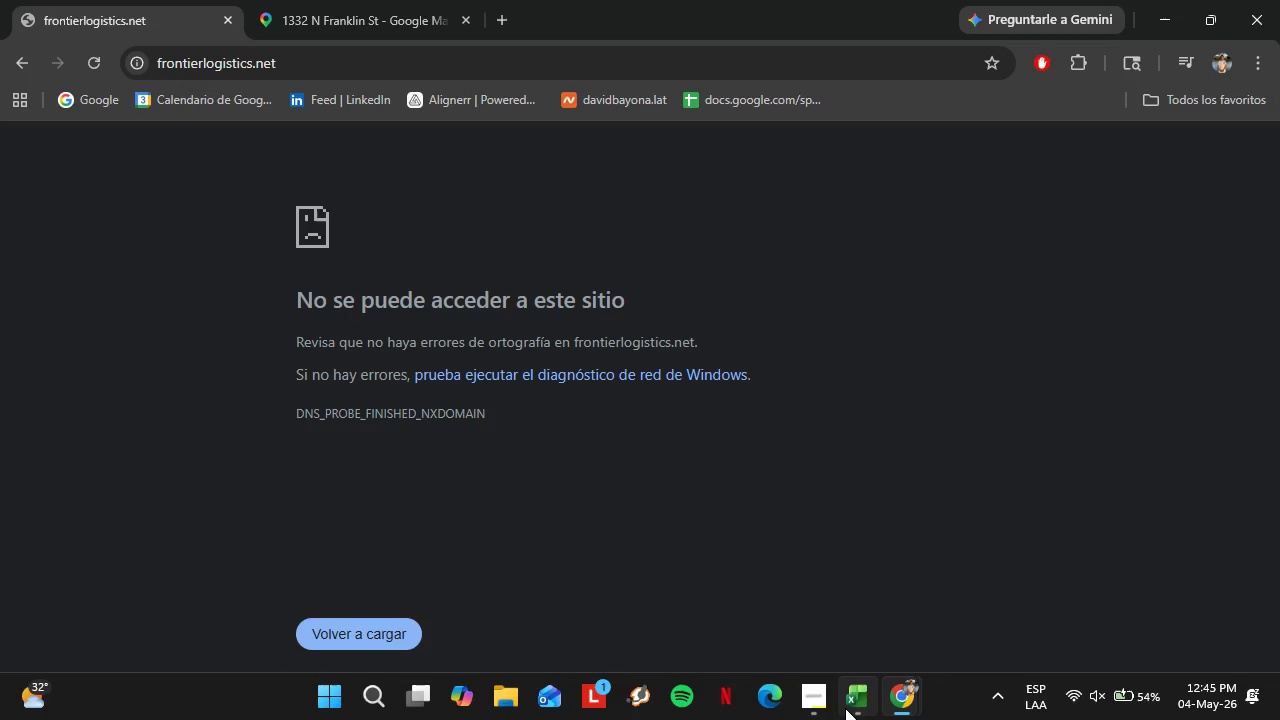 
left_click([848, 708])
 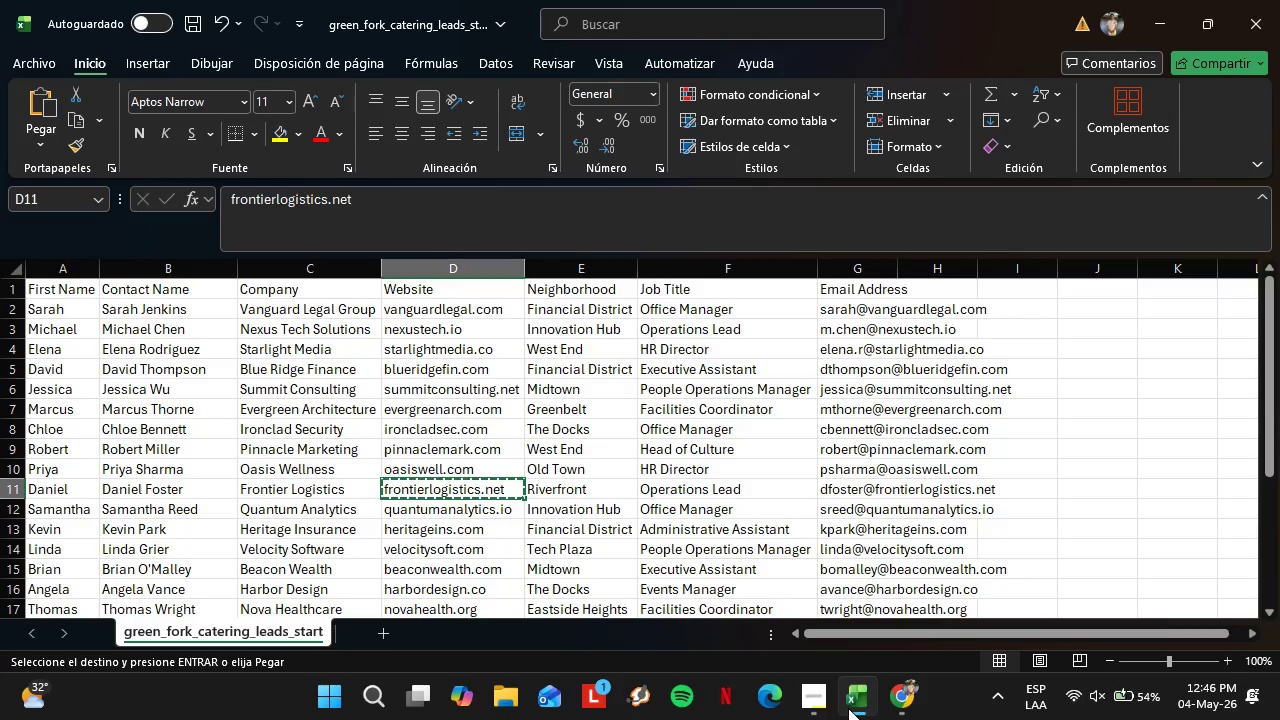 
wait(14.8)
 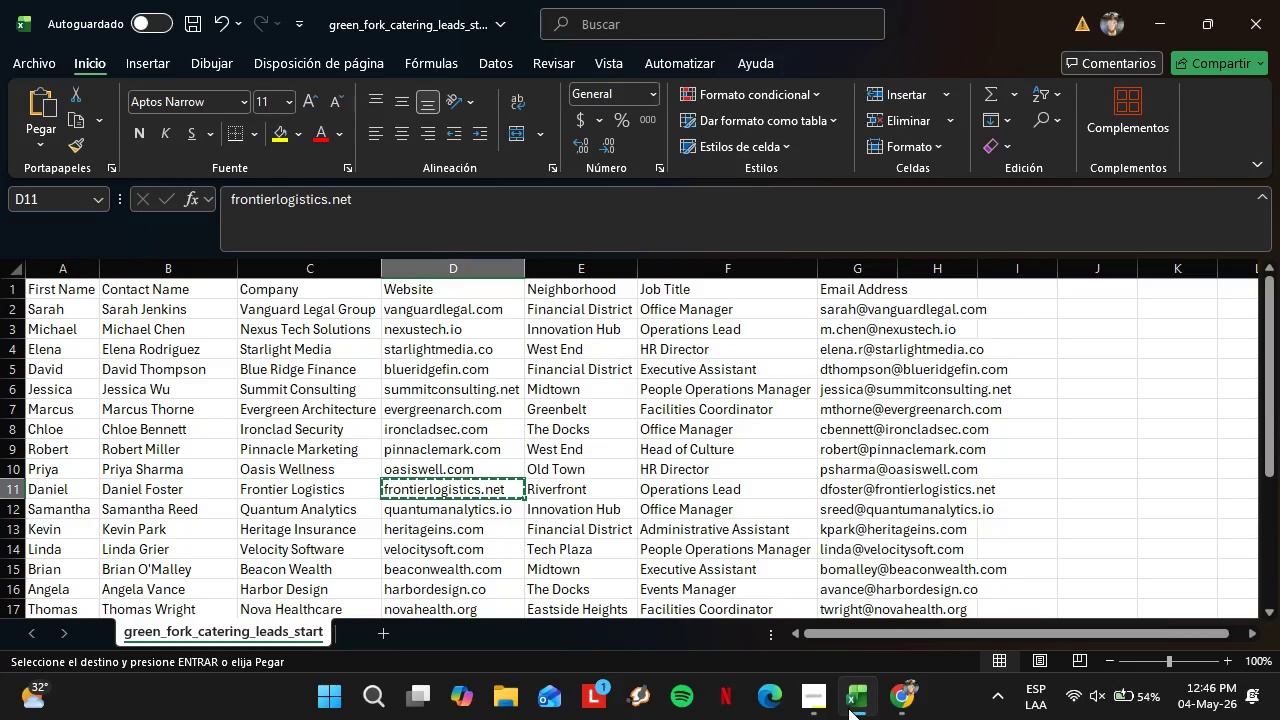 
right_click([443, 515])
 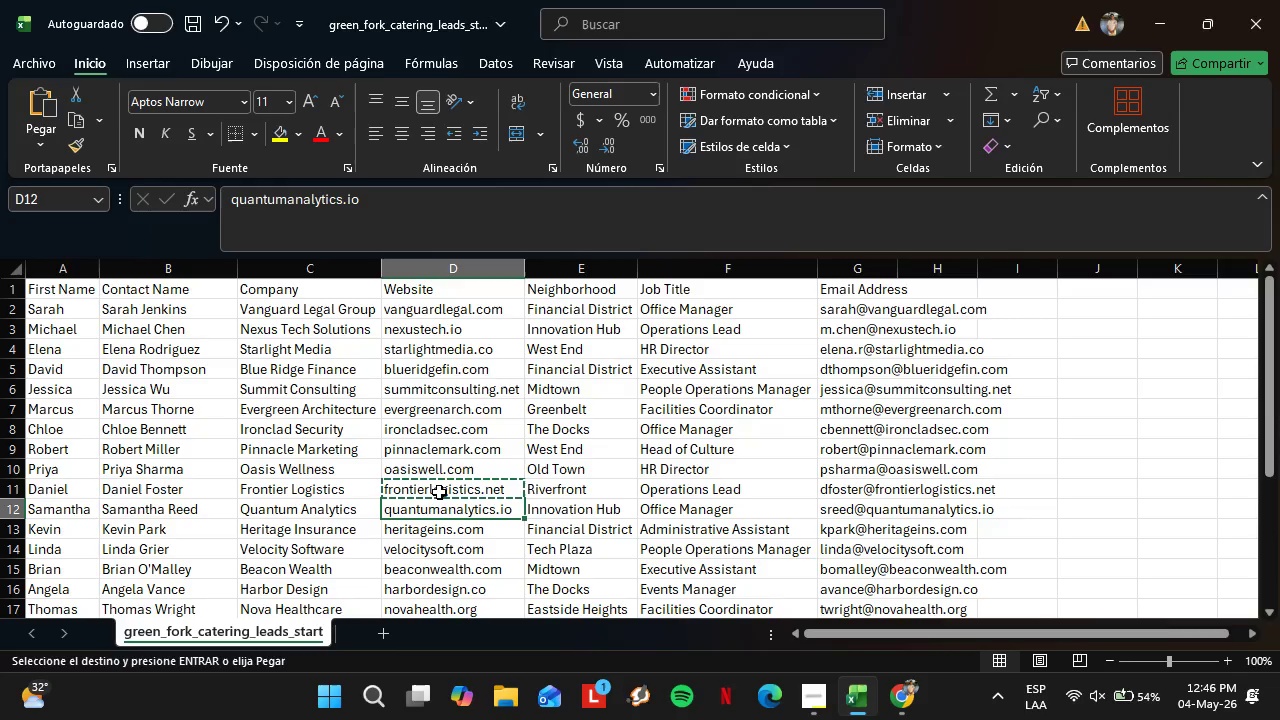 
wait(12.91)
 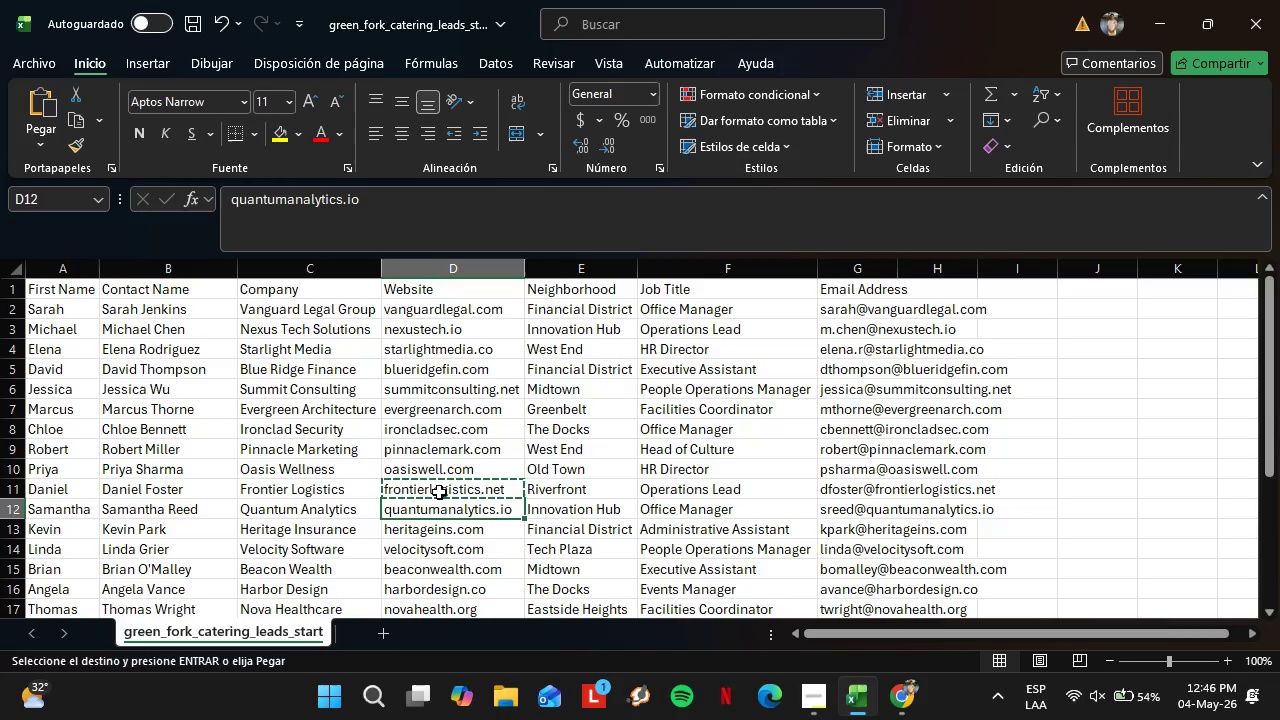 
left_click([782, 602])
 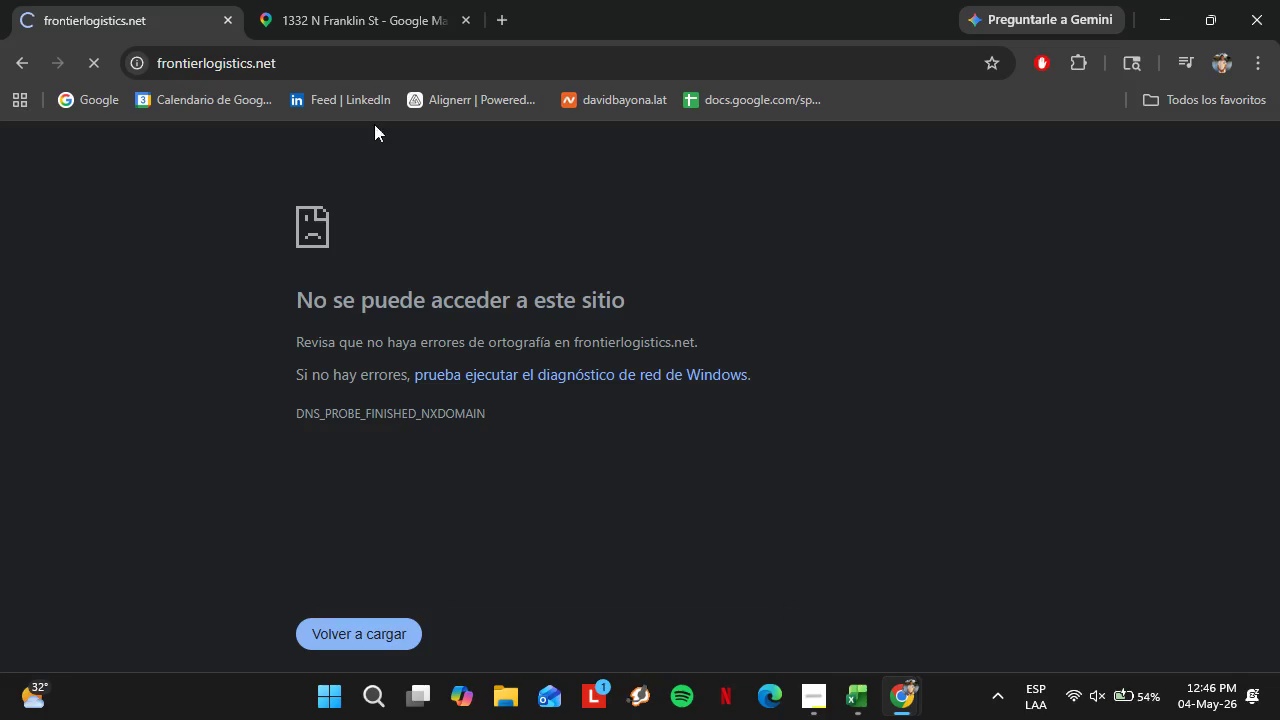 
left_click([350, 72])
 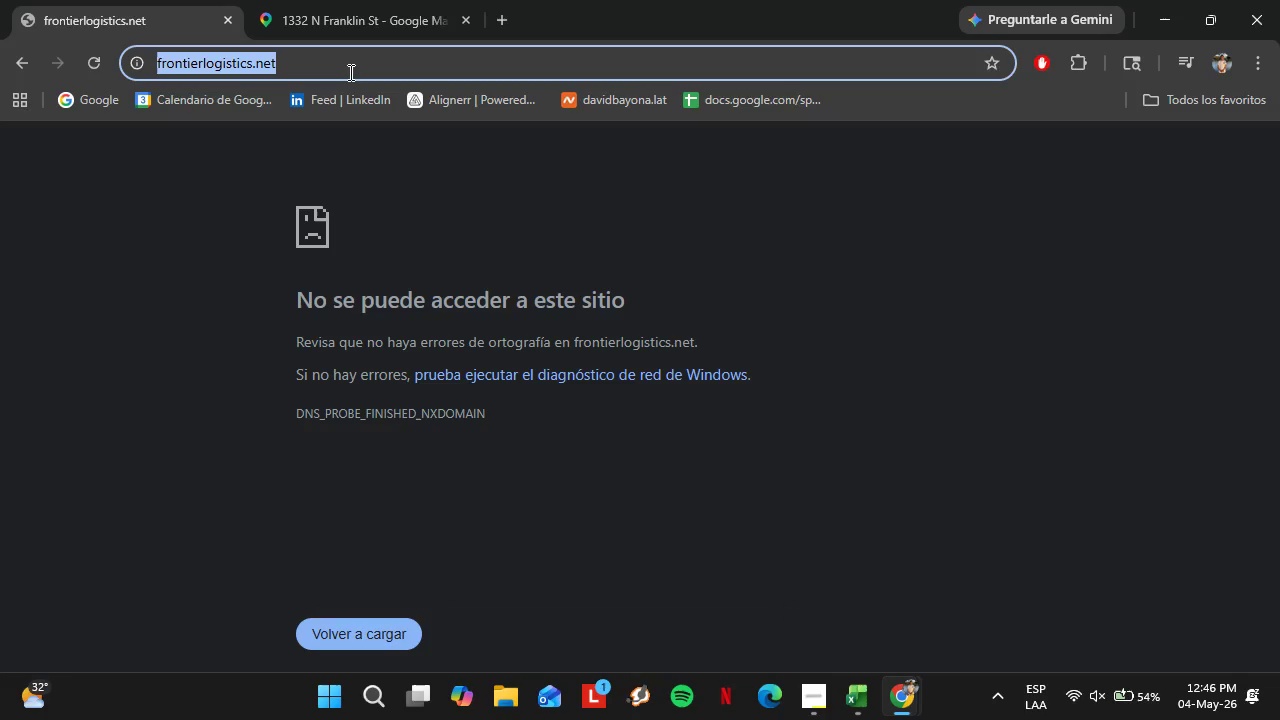 
key(Control+ControlLeft)
 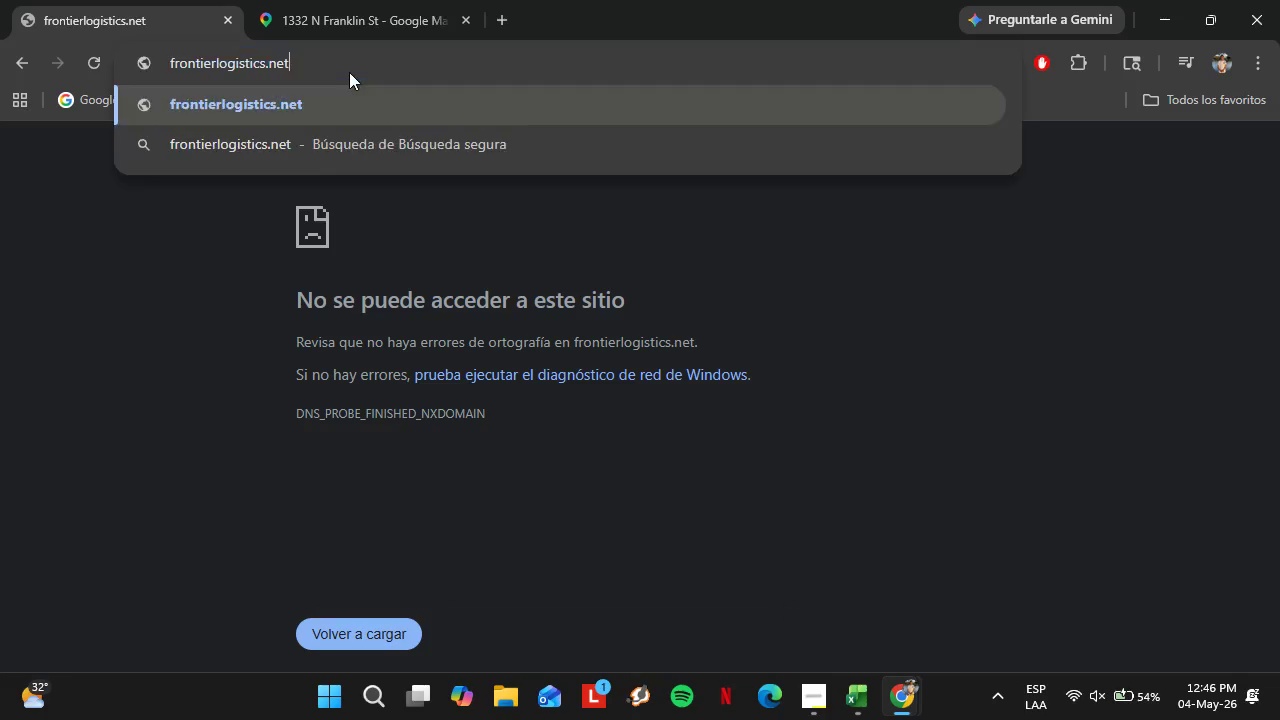 
key(Control+V)
 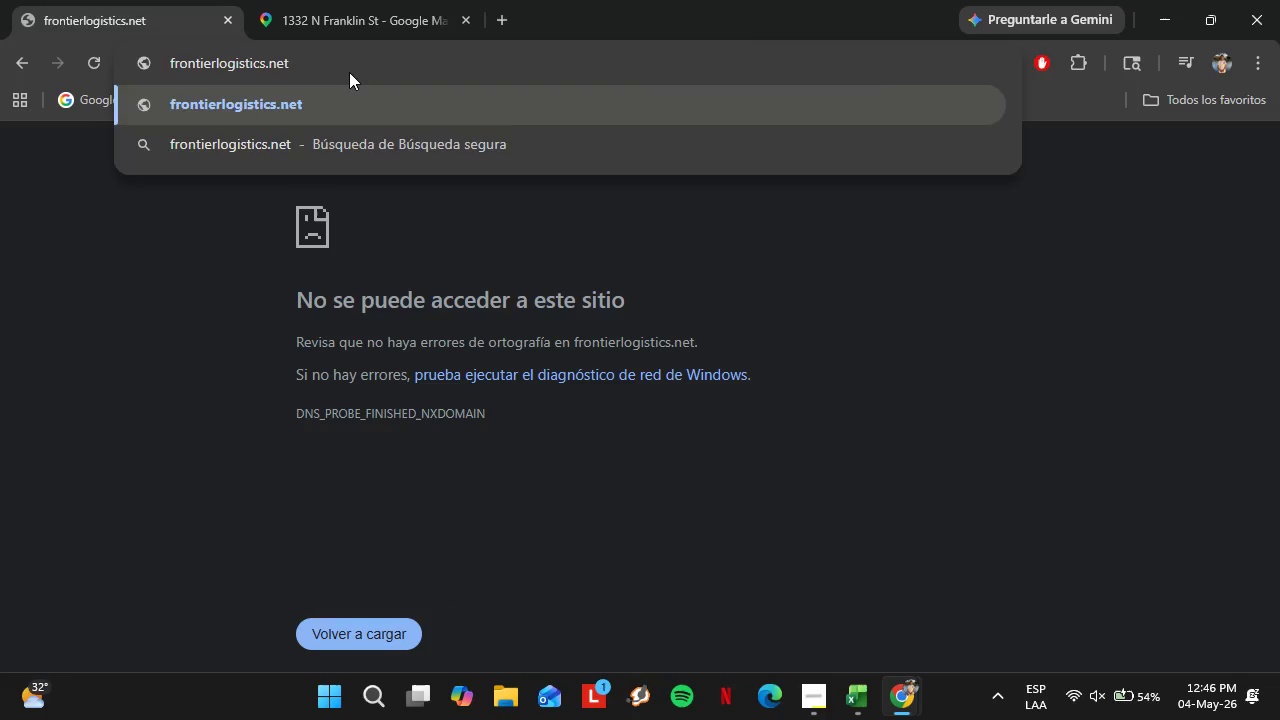 
key(Enter)
 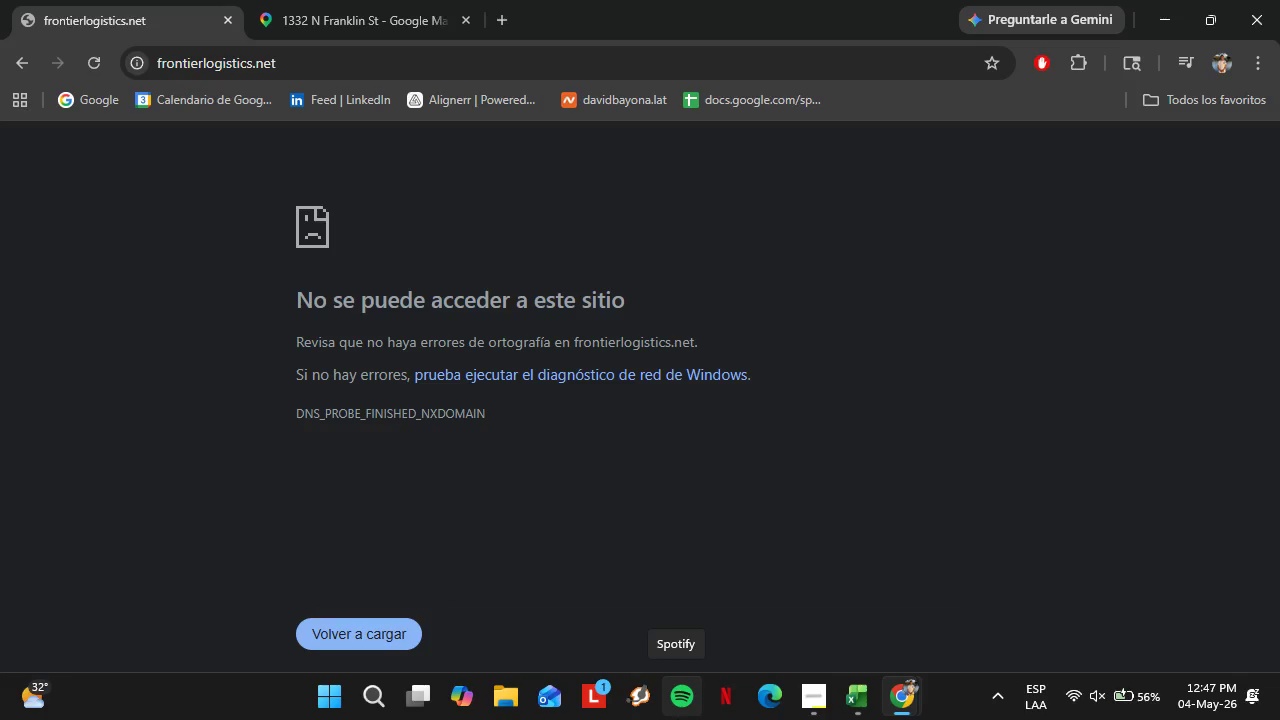 
wait(76.64)
 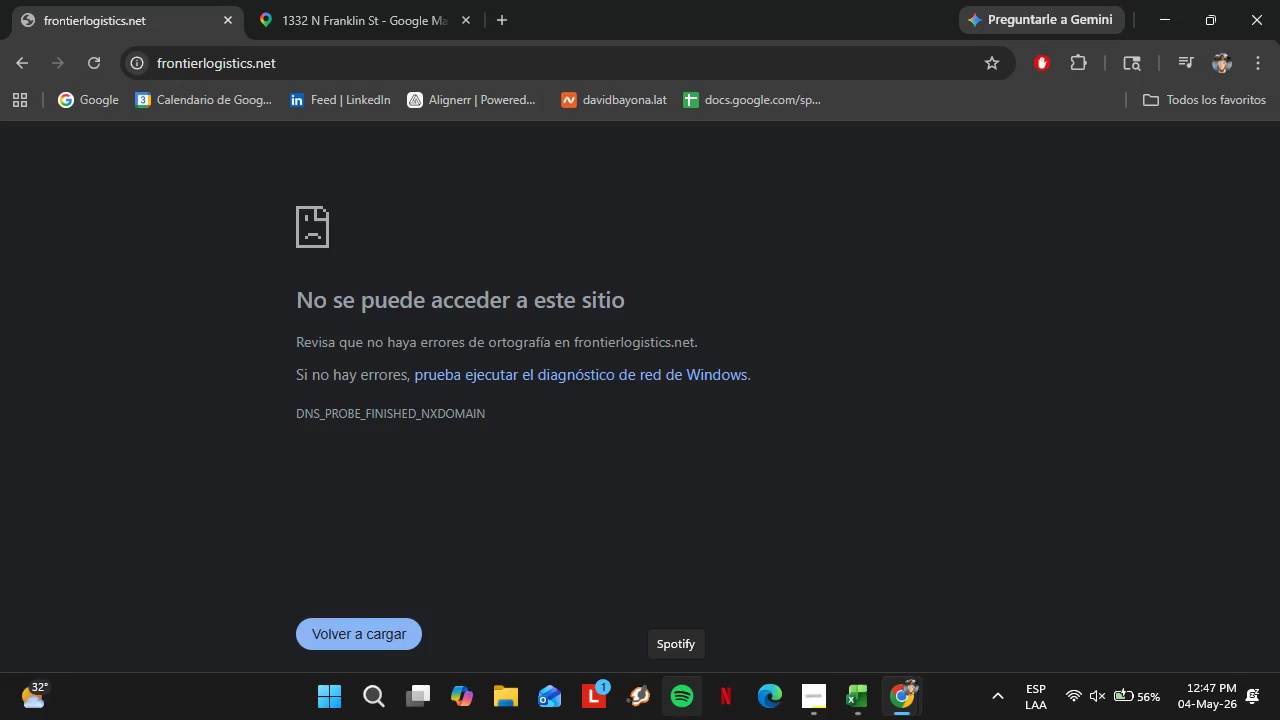 
left_click([843, 593])
 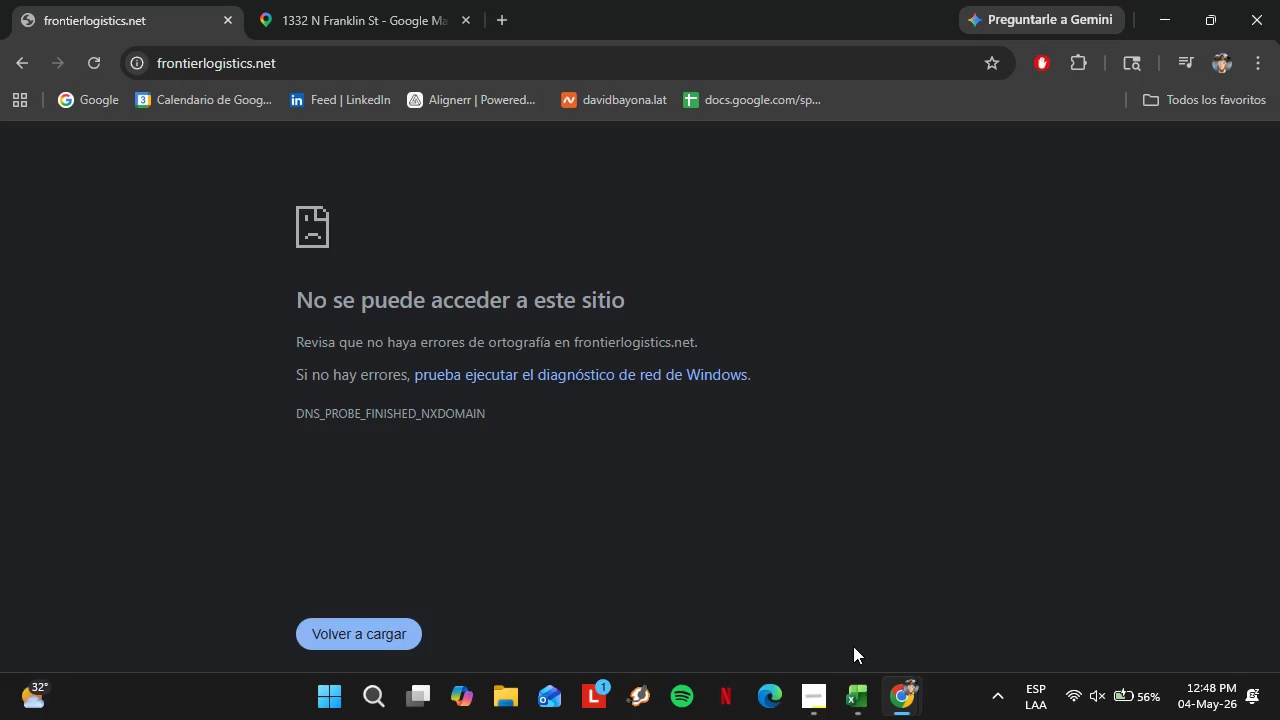 
wait(38.59)
 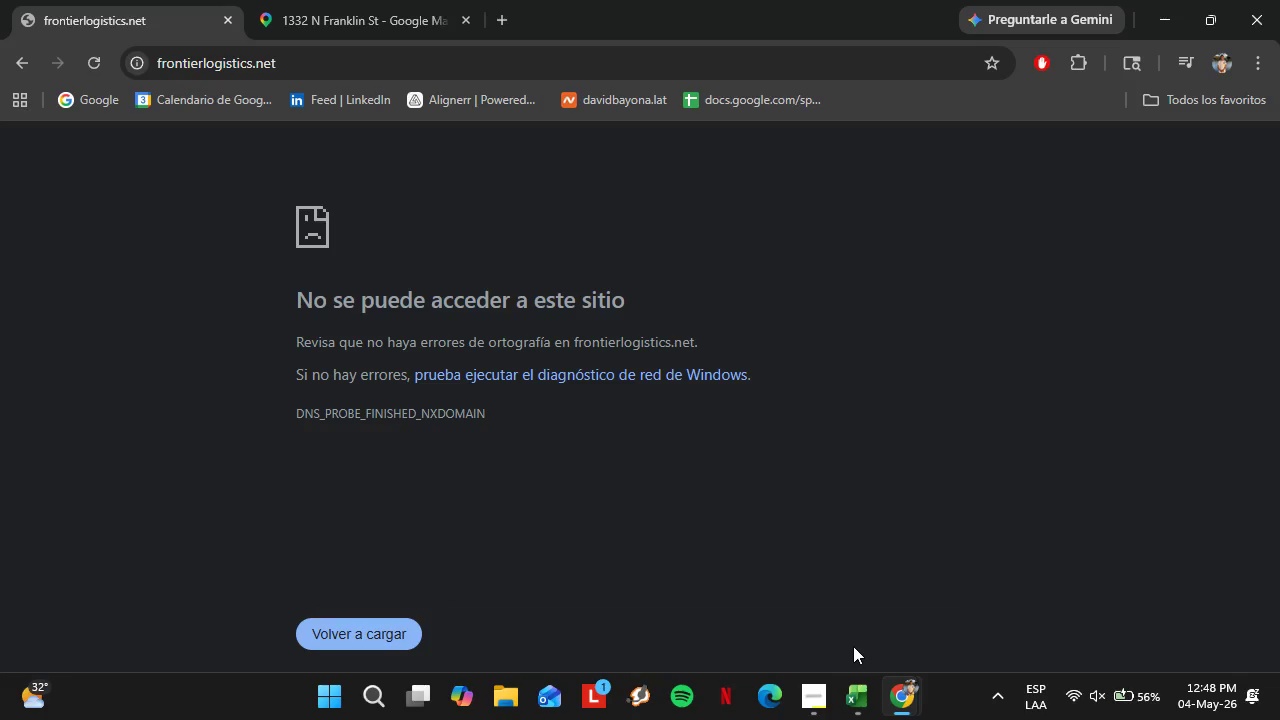 
left_click([851, 699])
 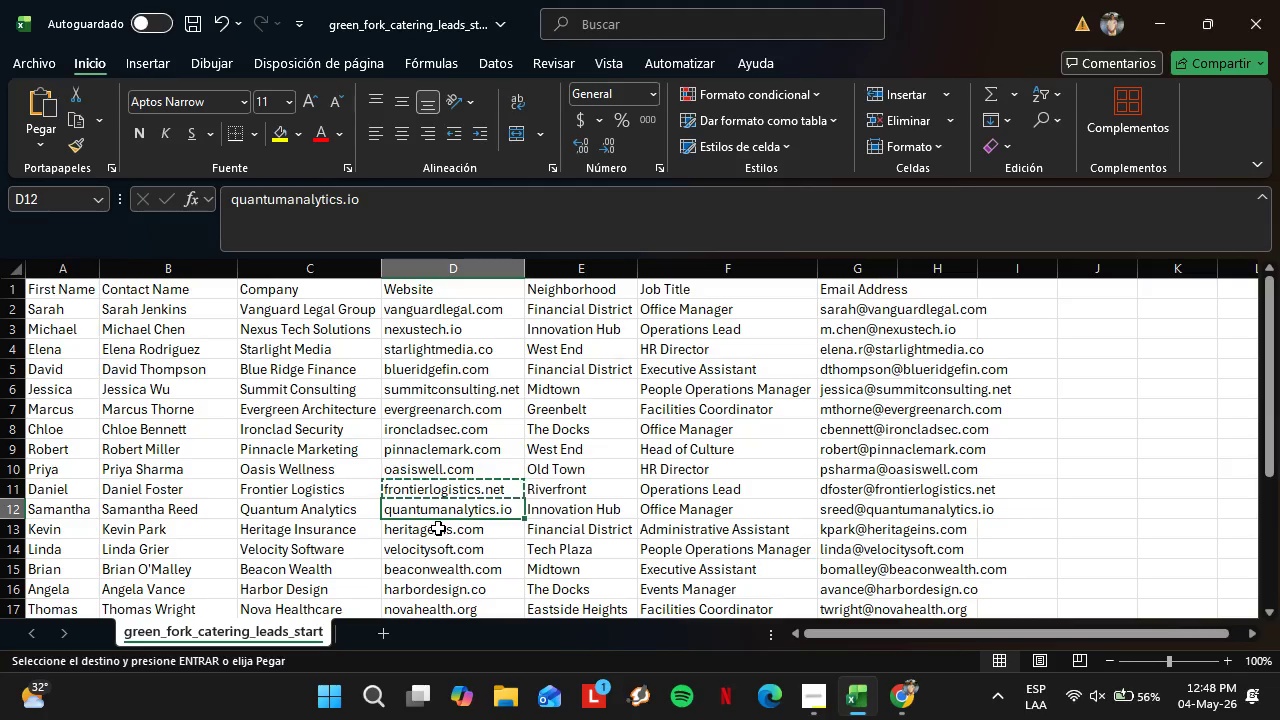 
left_click([438, 529])
 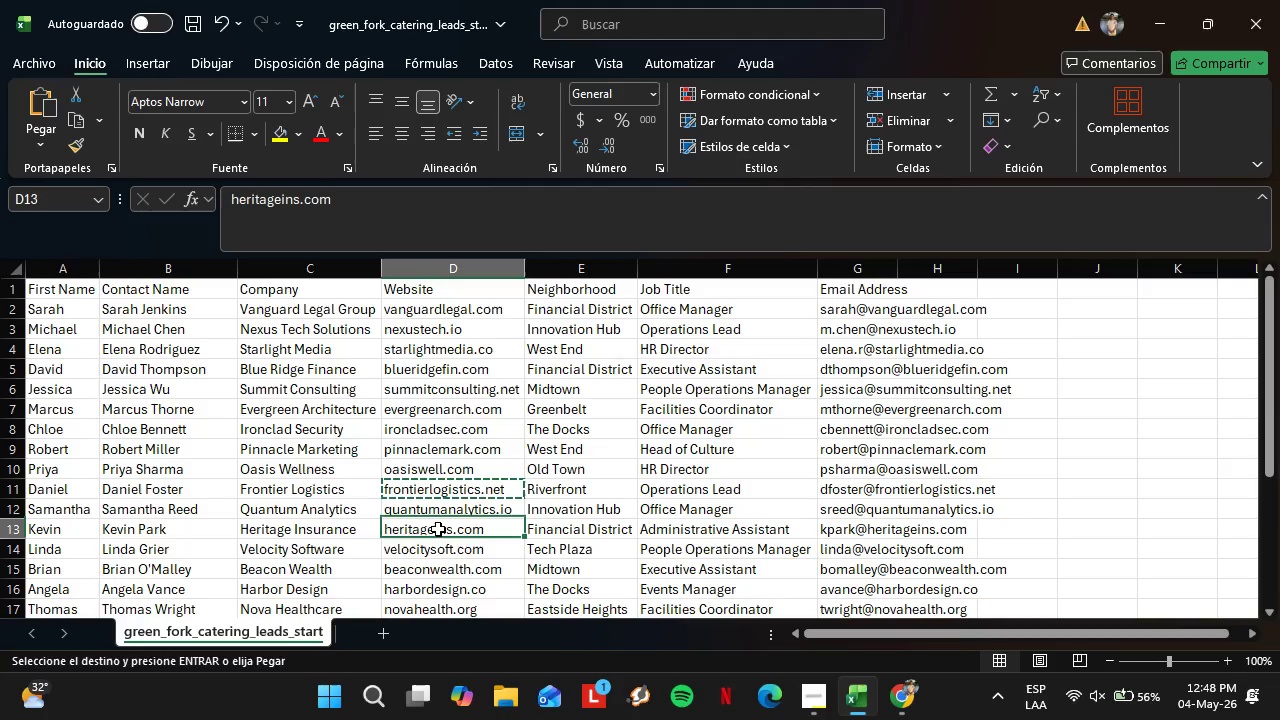 
right_click([438, 529])
 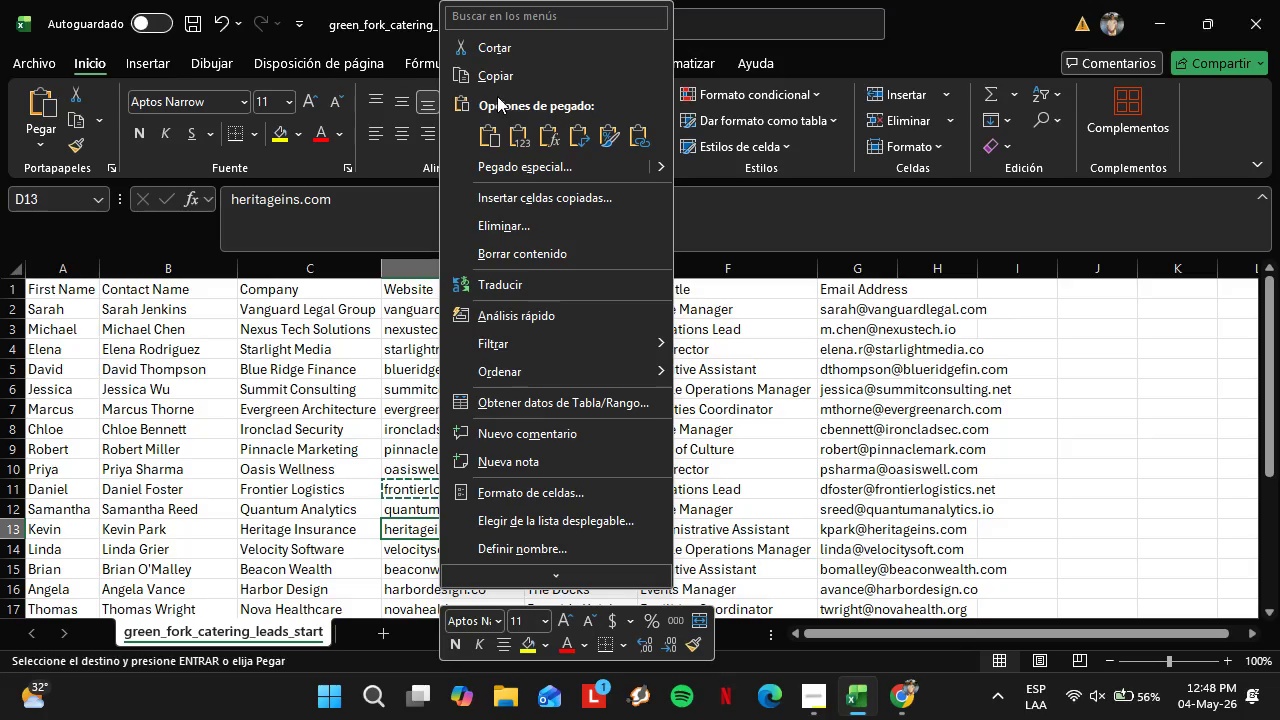 
left_click([491, 82])
 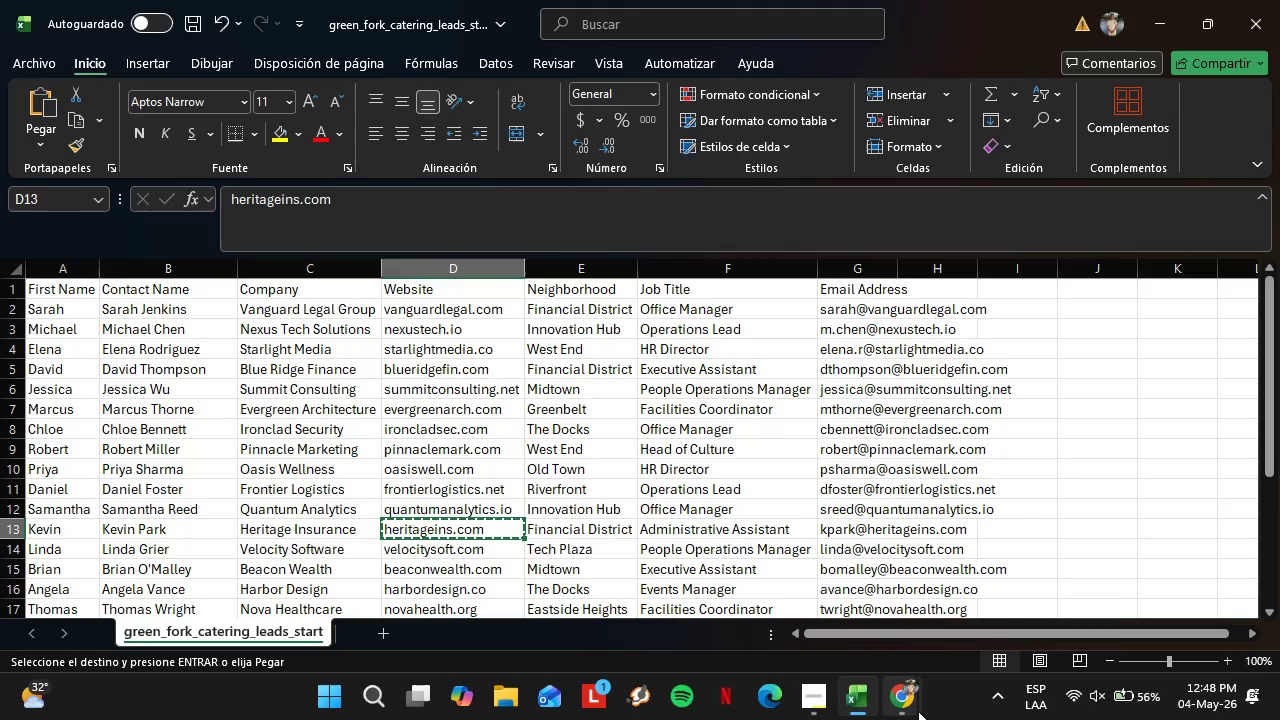 
left_click([794, 605])
 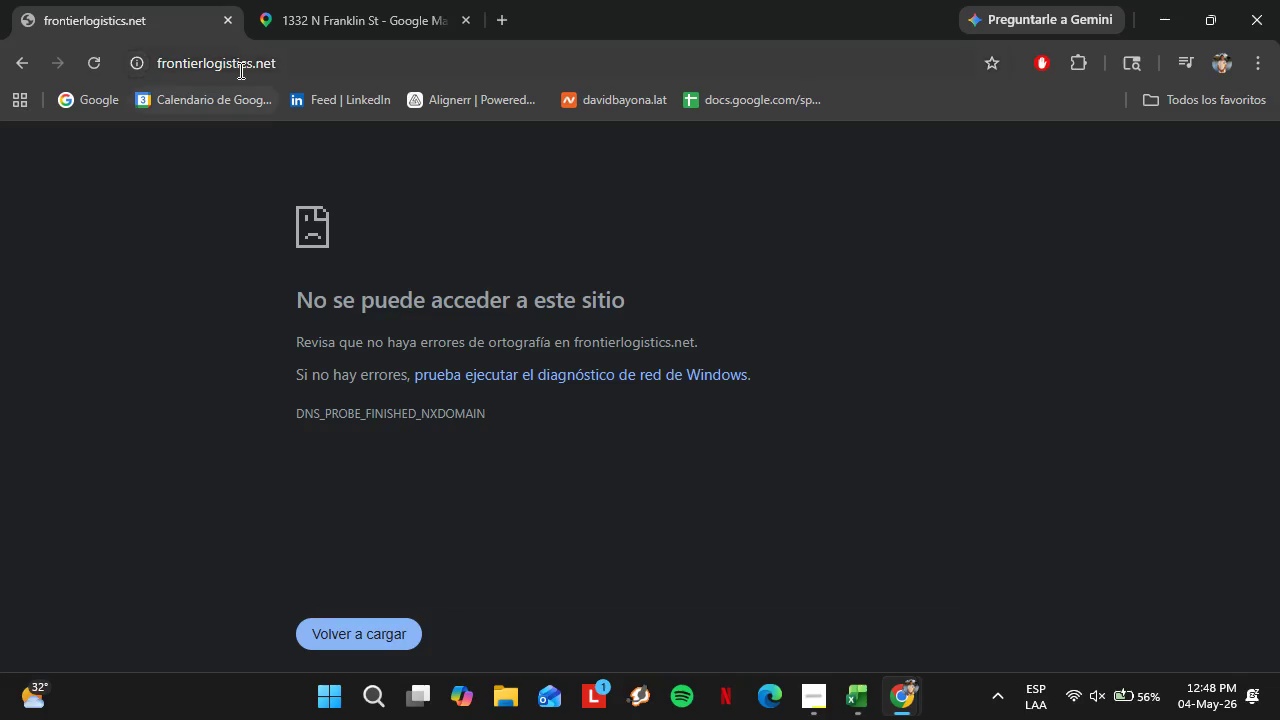 
left_click([239, 70])
 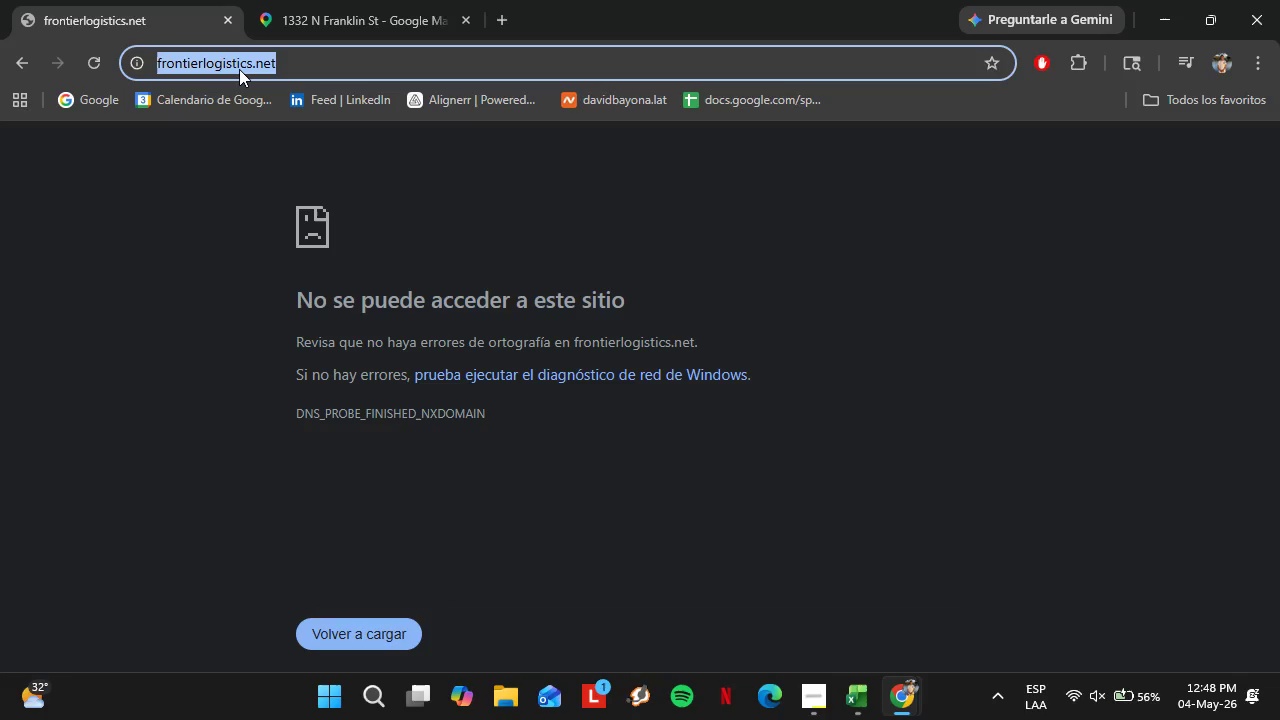 
key(Control+V)
 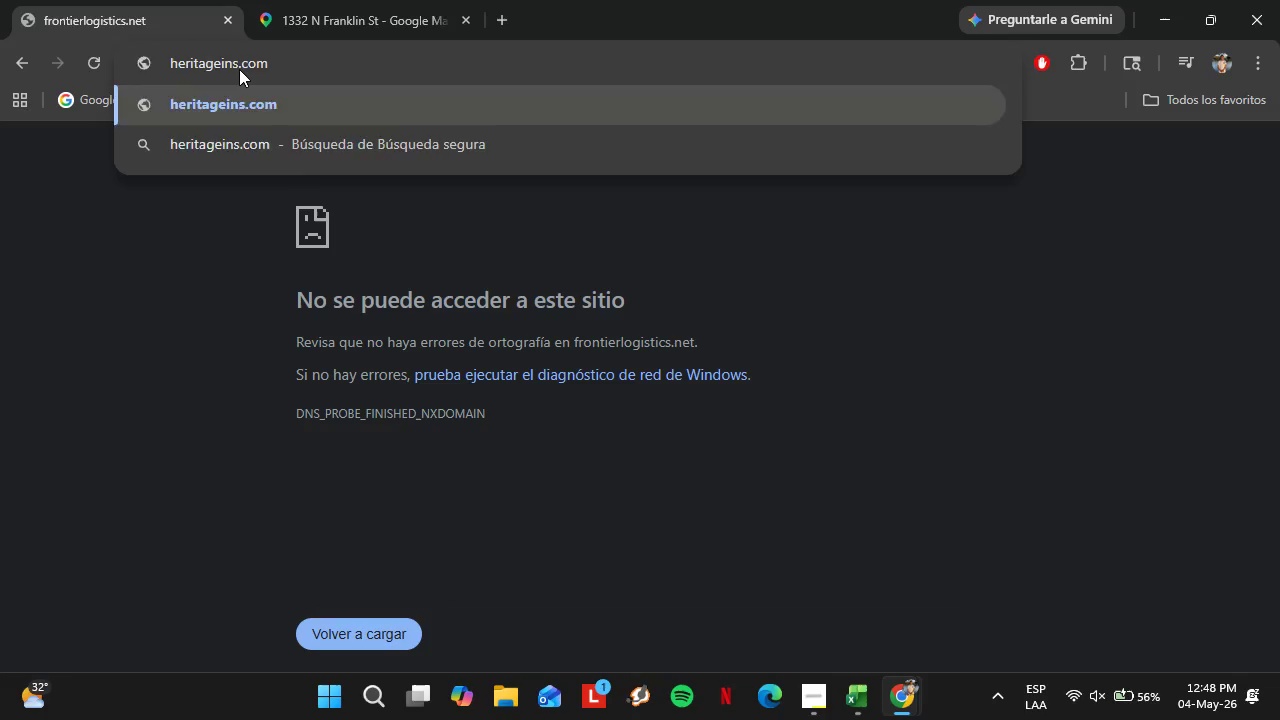 
key(Enter)
 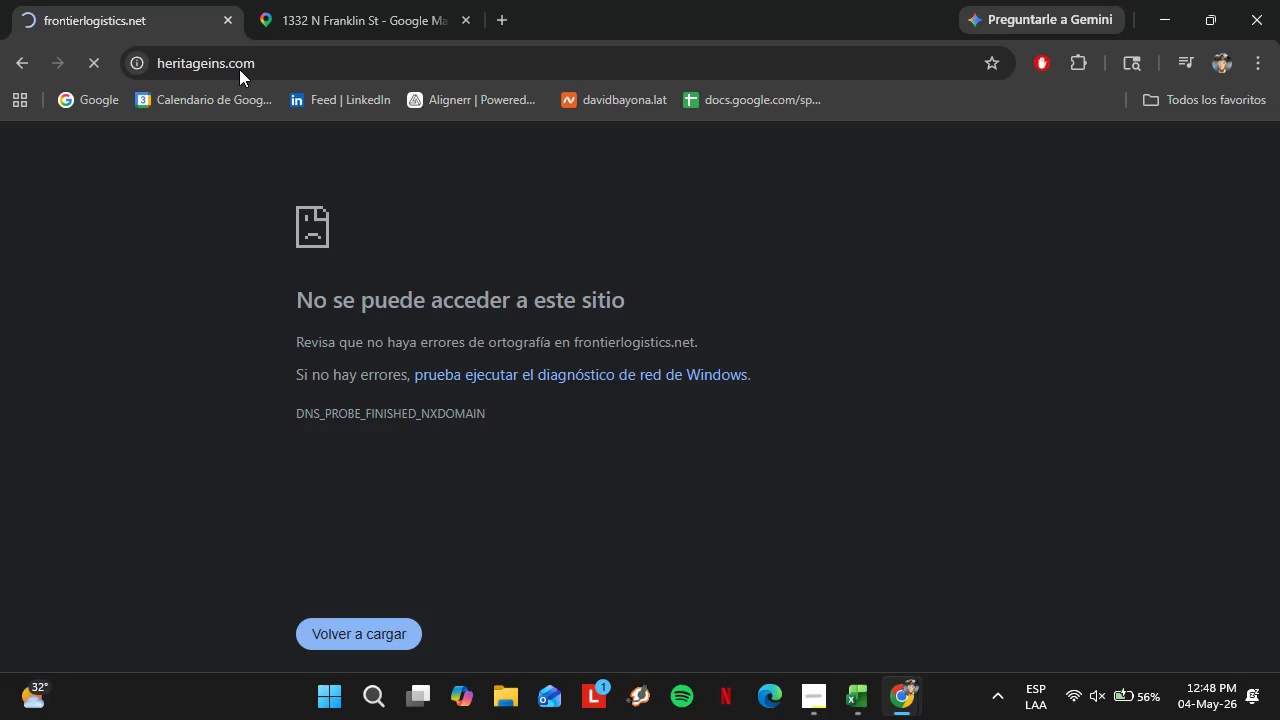 
mouse_move([441, 314])
 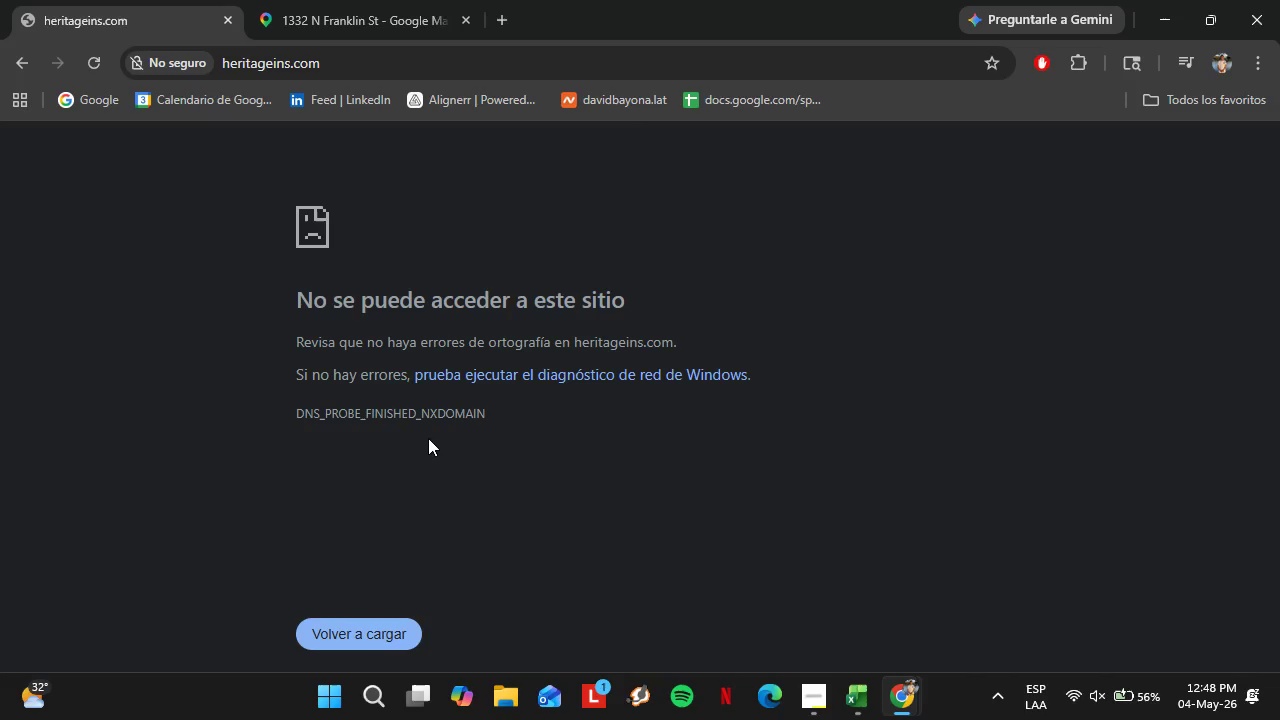 
wait(8.62)
 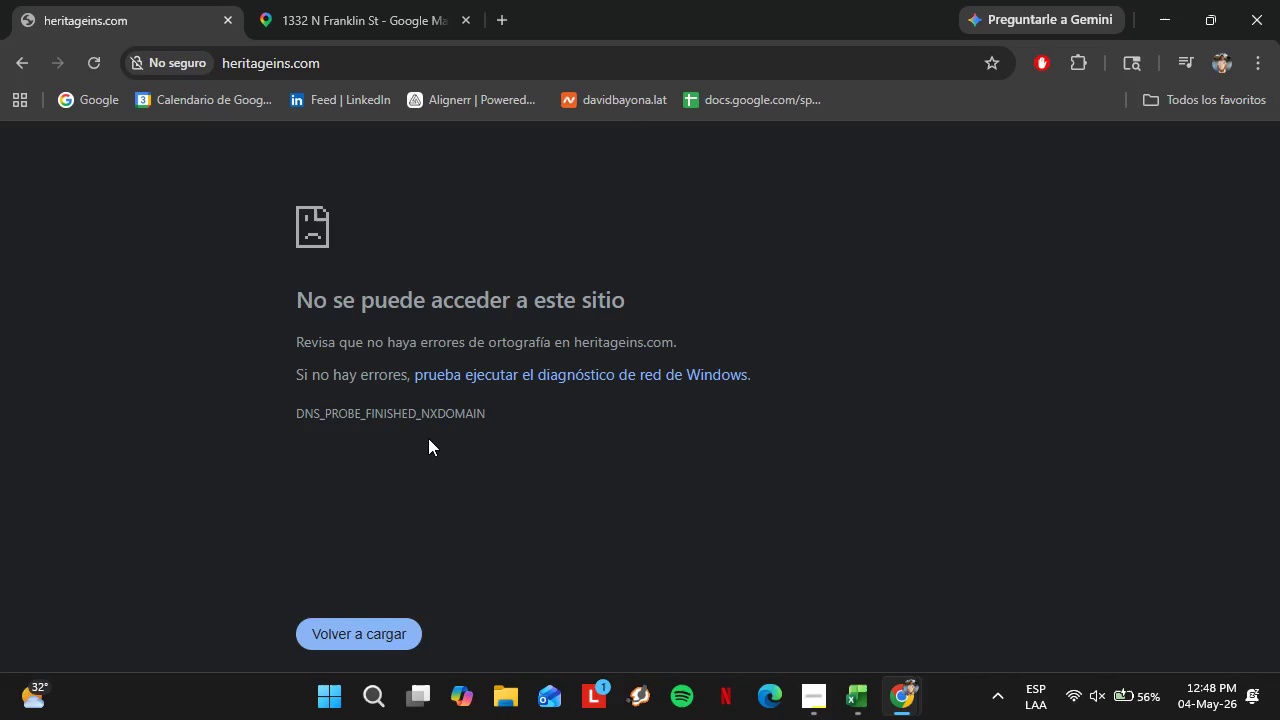 
left_click([840, 587])
 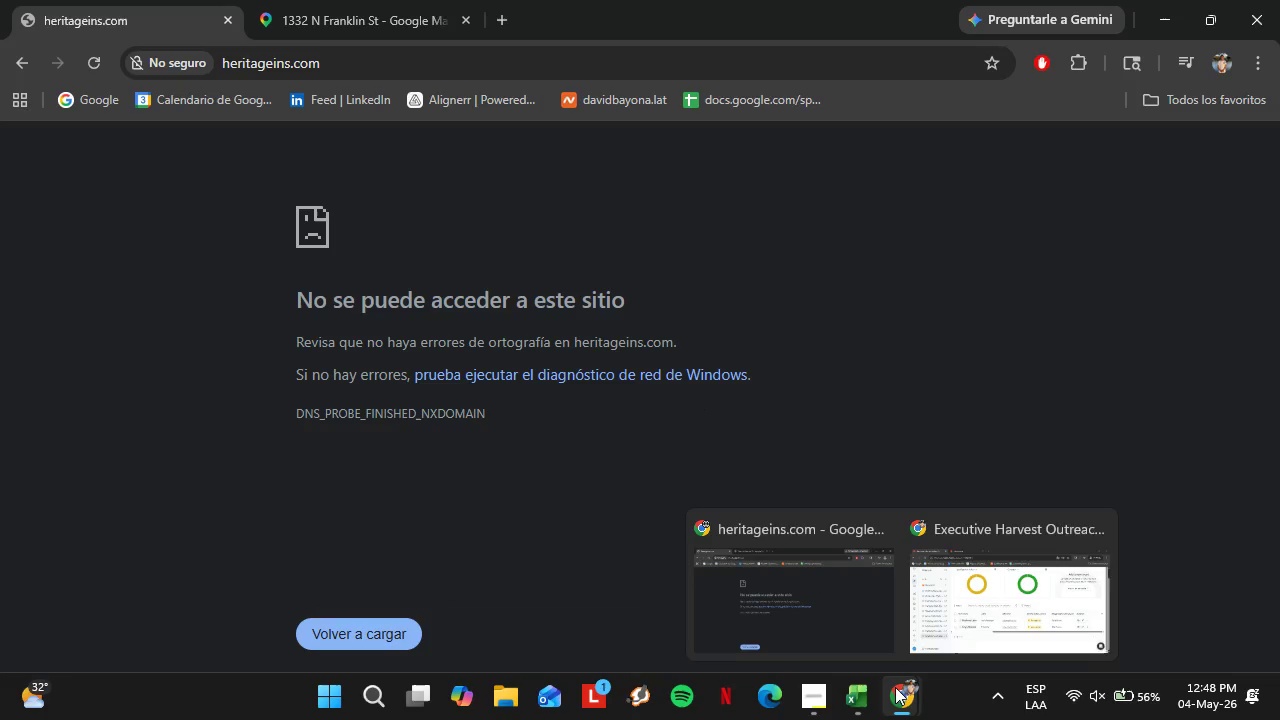 
left_click([956, 616])
 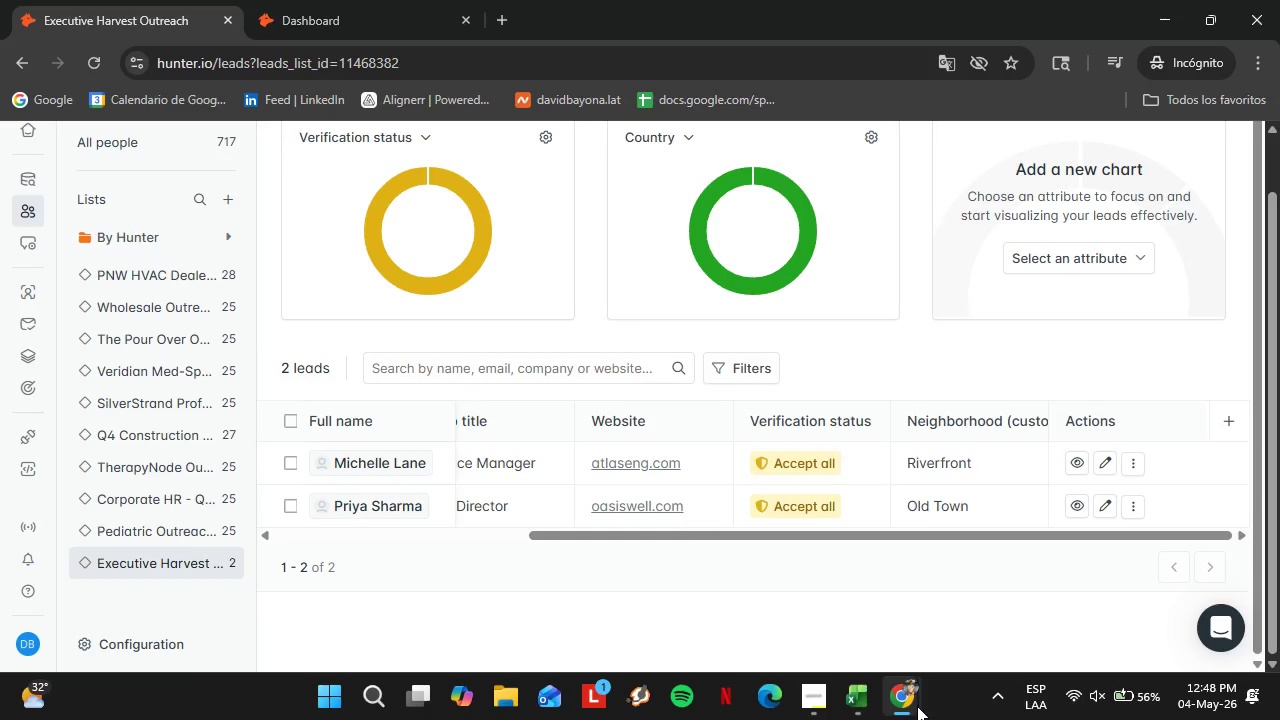 
left_click([872, 639])
 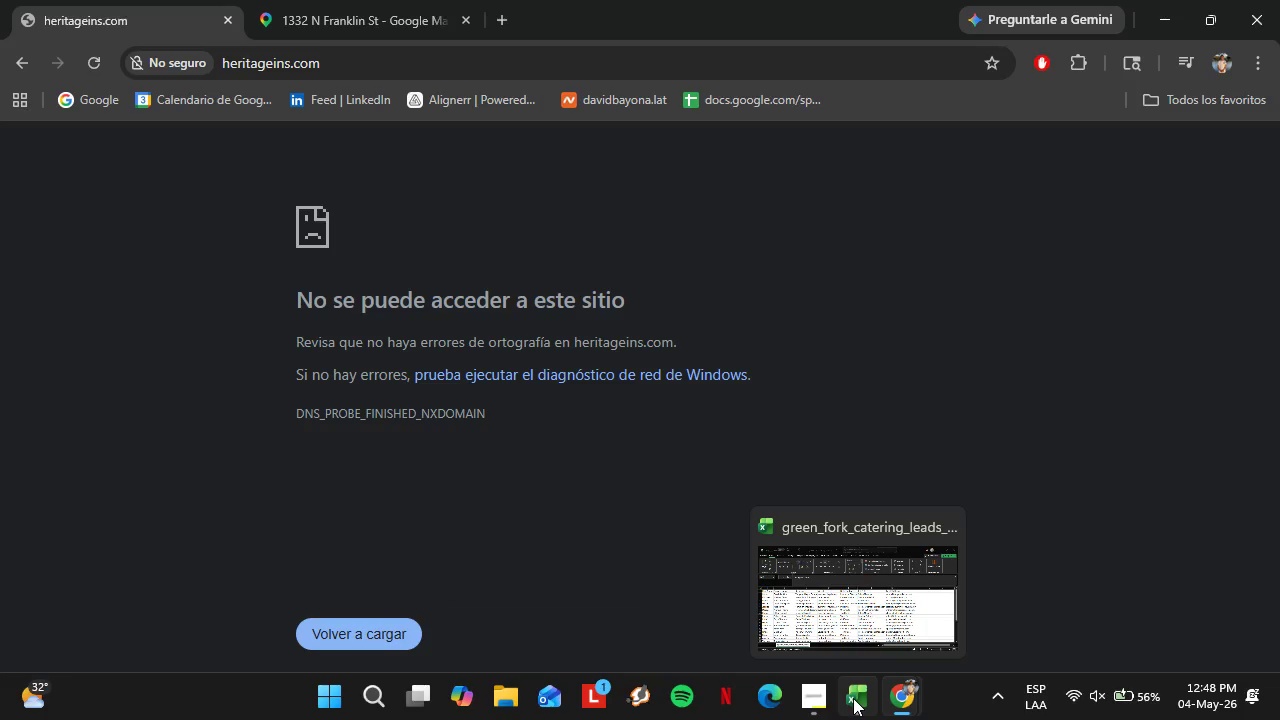 
wait(6.47)
 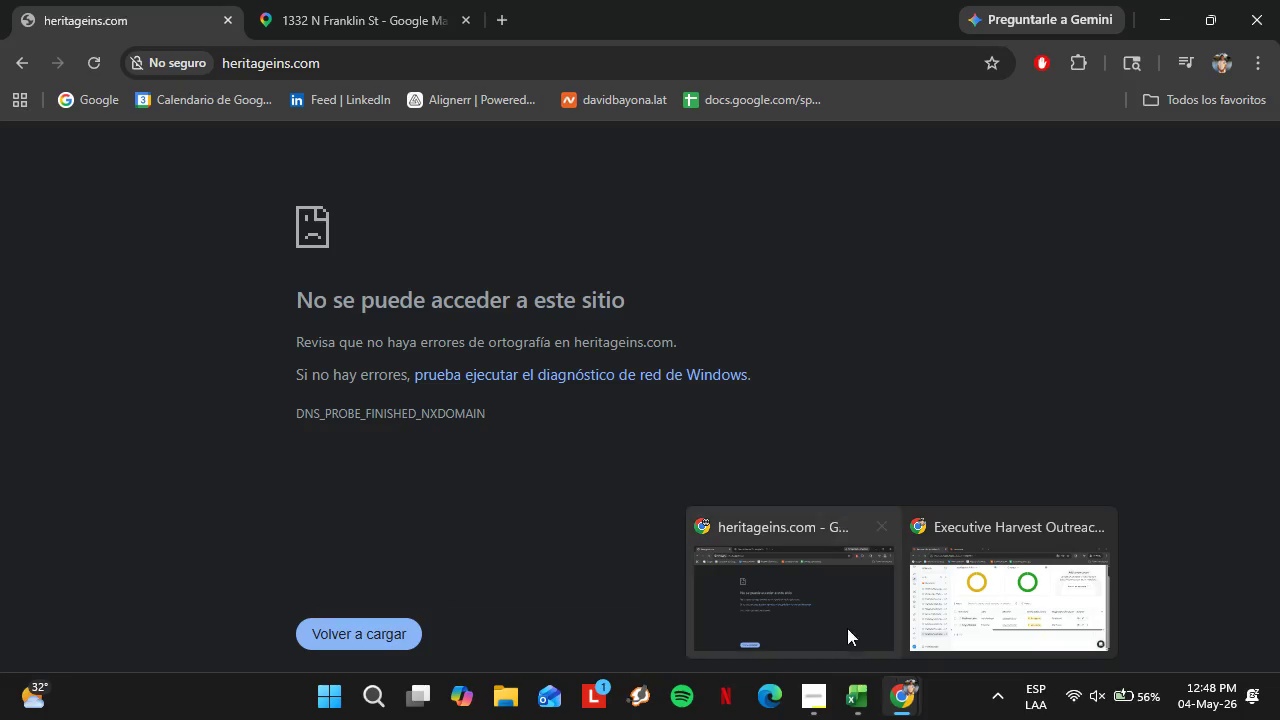 
scroll: coordinate [436, 520], scroll_direction: down, amount: 2.0
 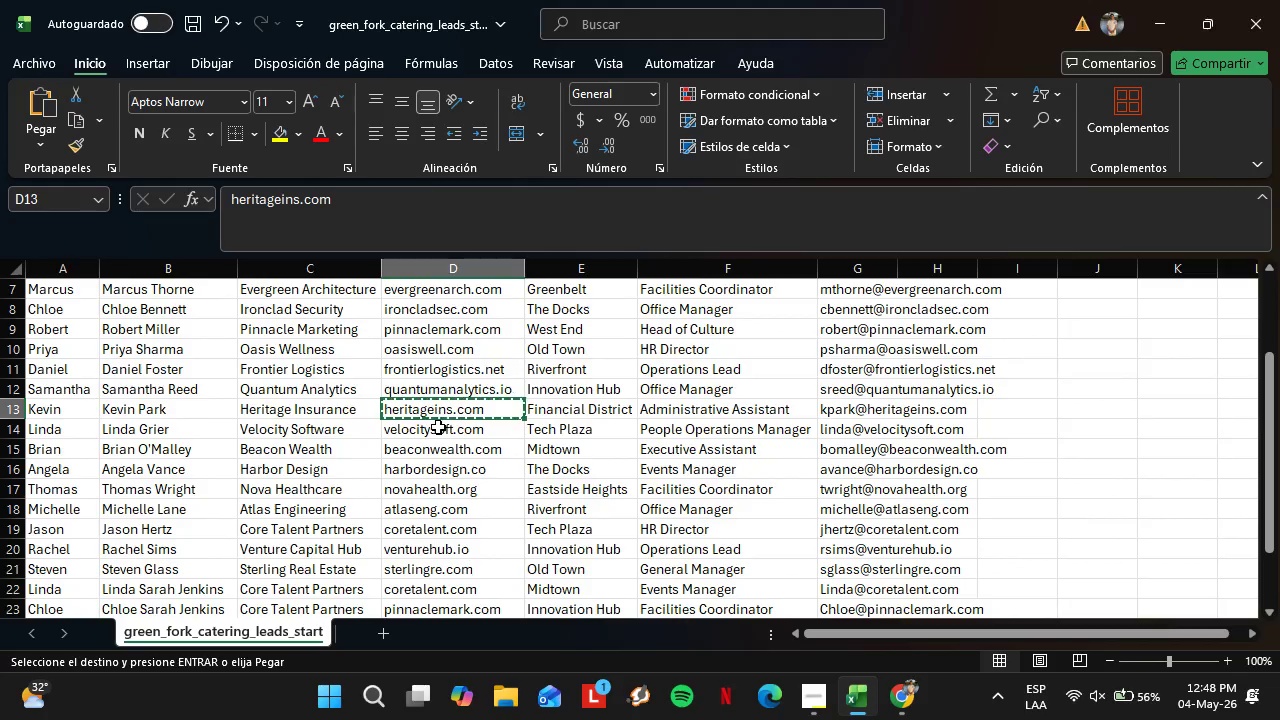 
left_click([438, 429])
 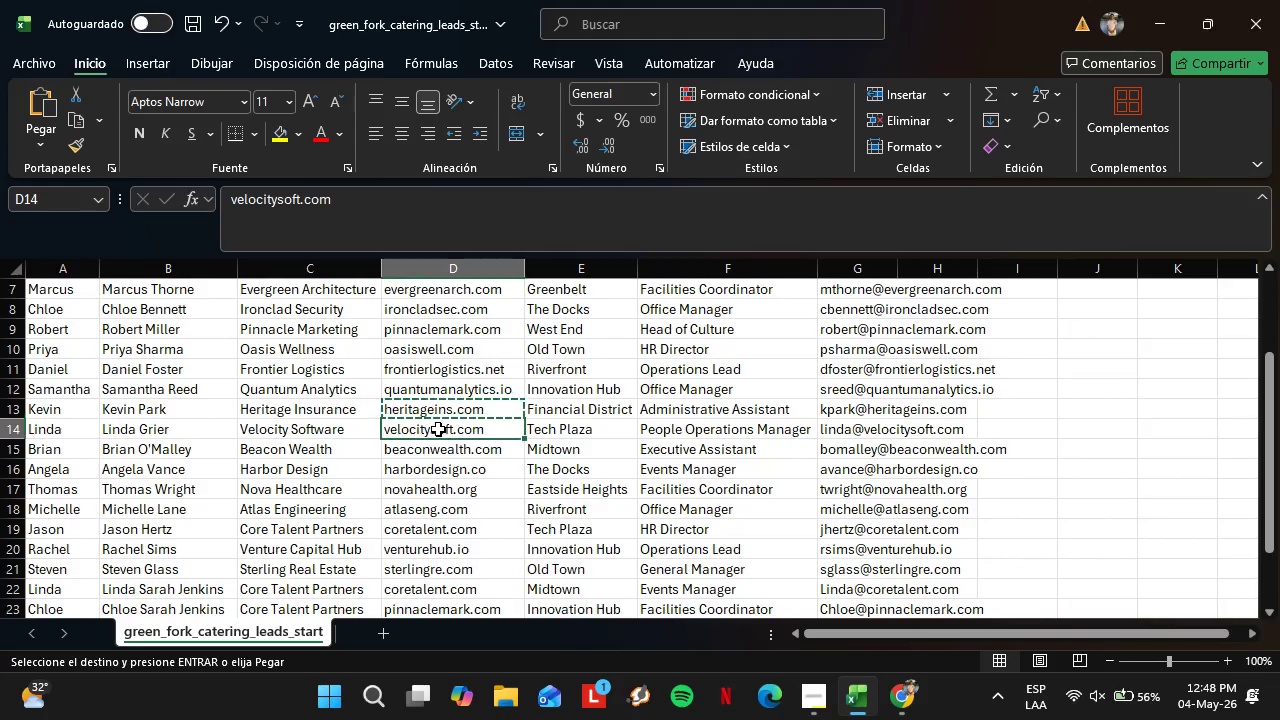 
right_click([438, 429])
 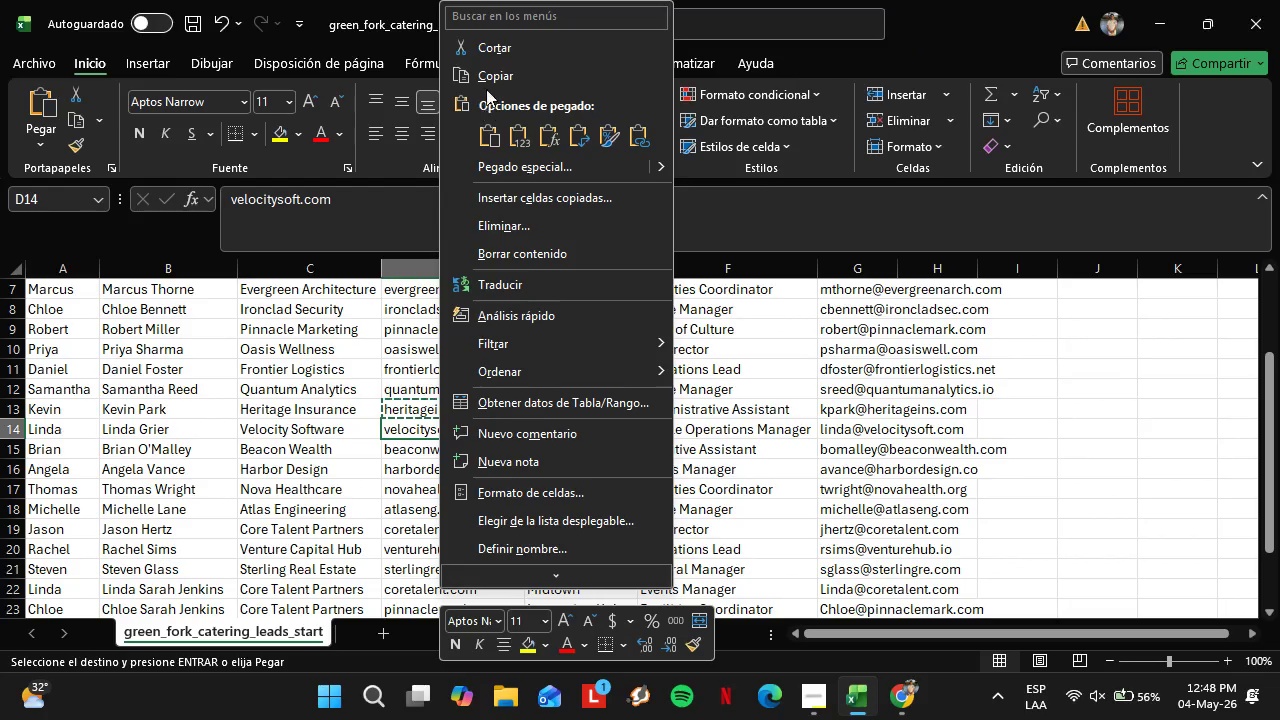 
left_click([489, 79])
 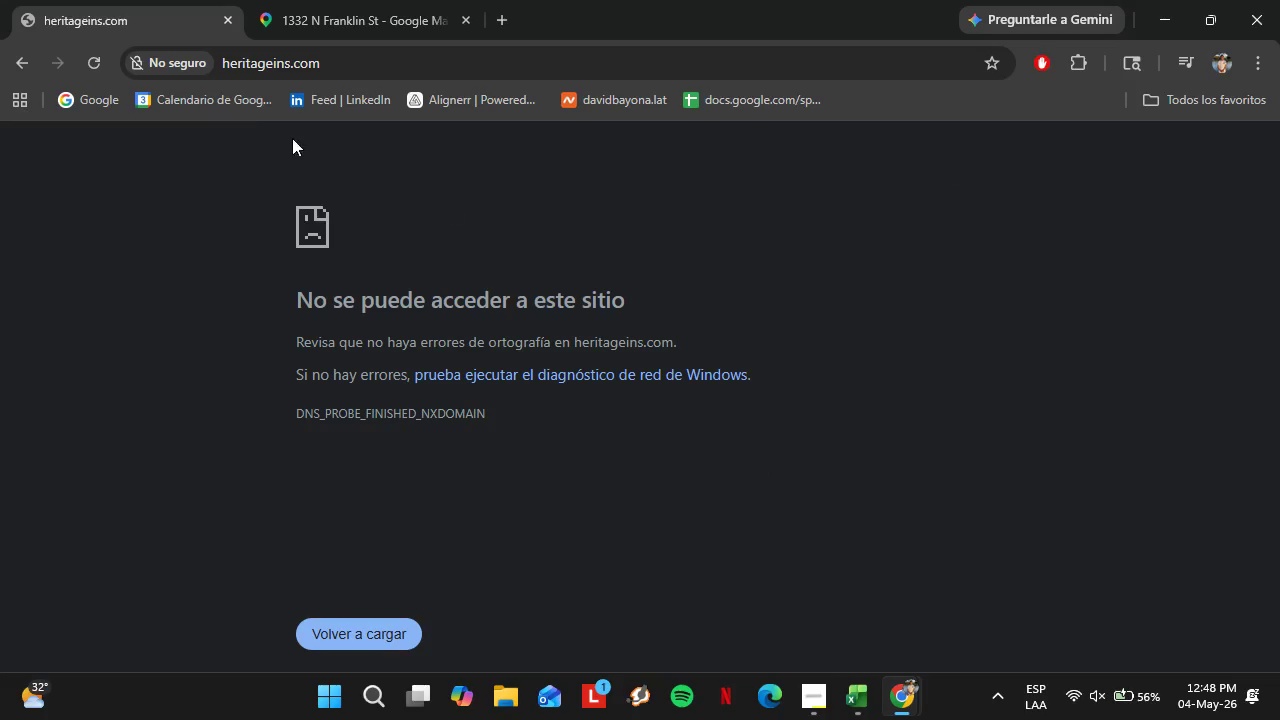 
left_click([244, 63])
 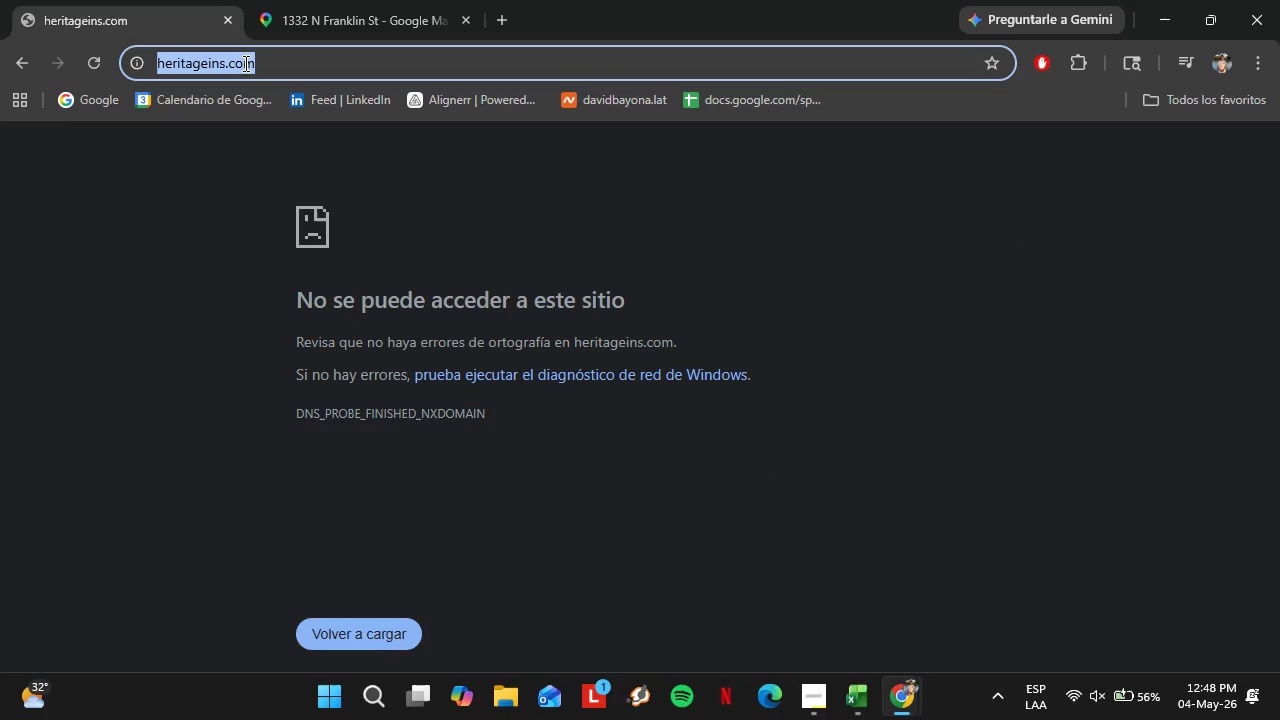 
key(Control+ControlLeft)
 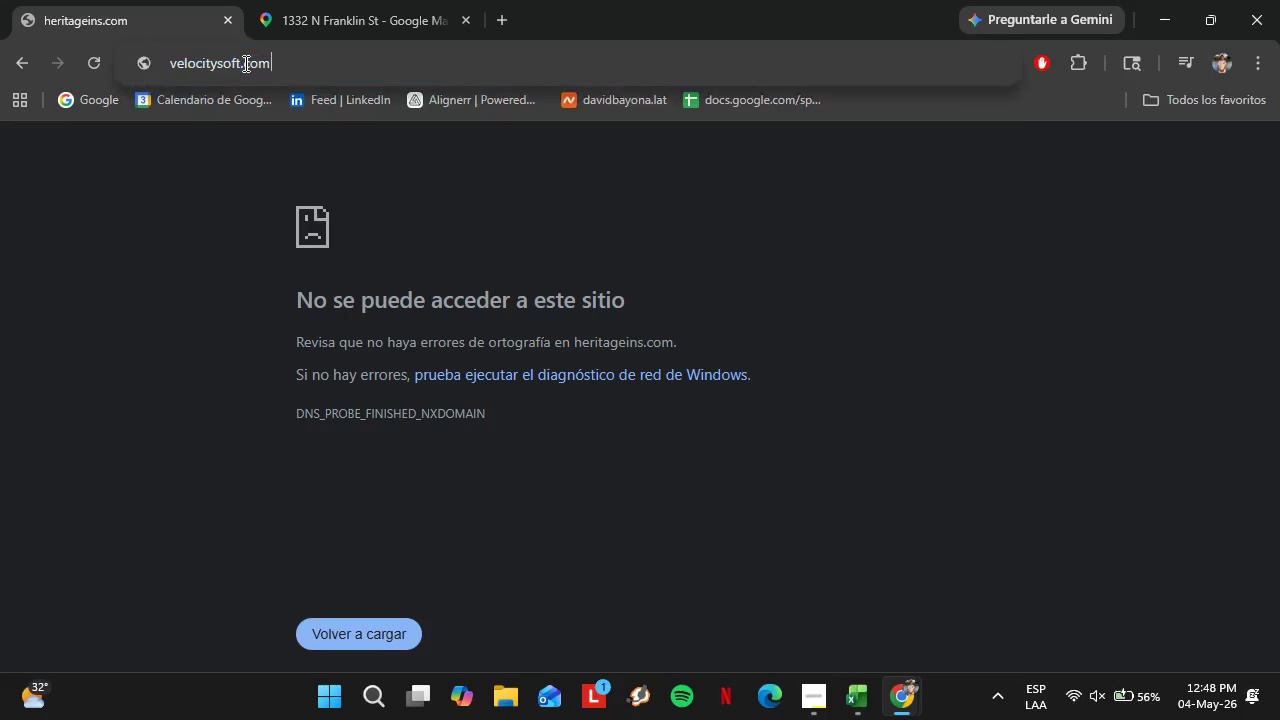 
key(Control+V)
 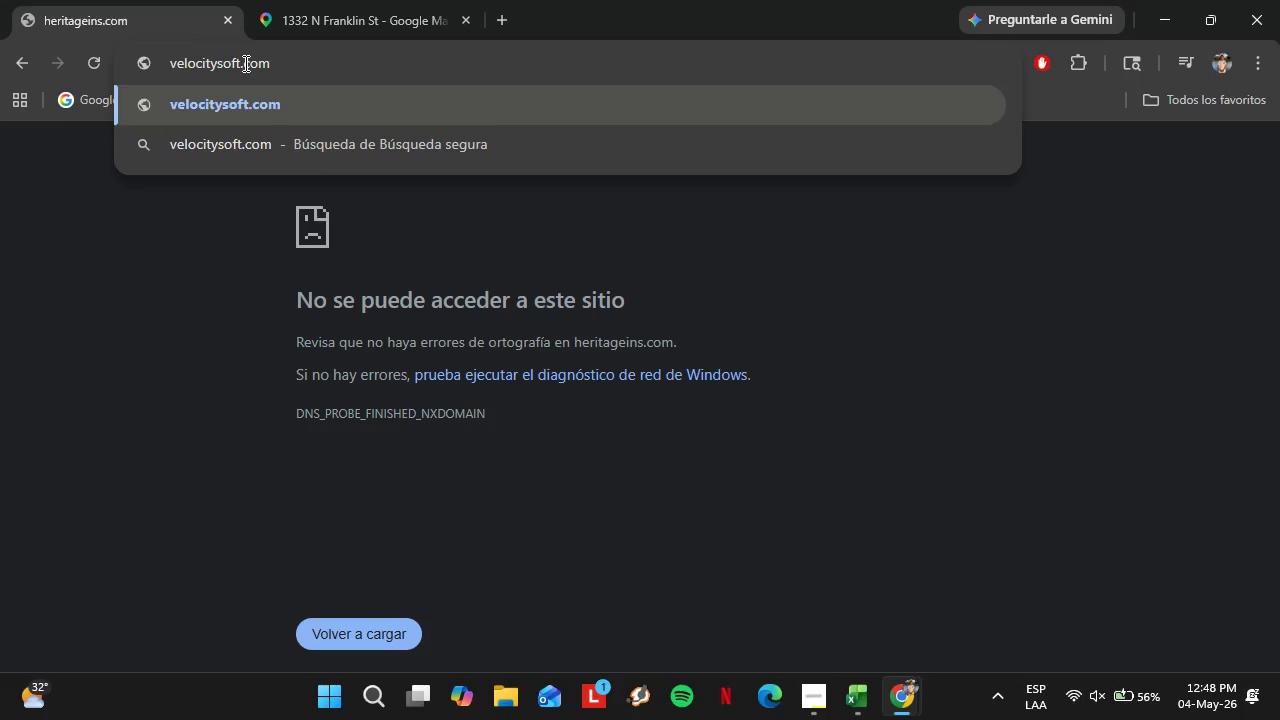 
key(Enter)
 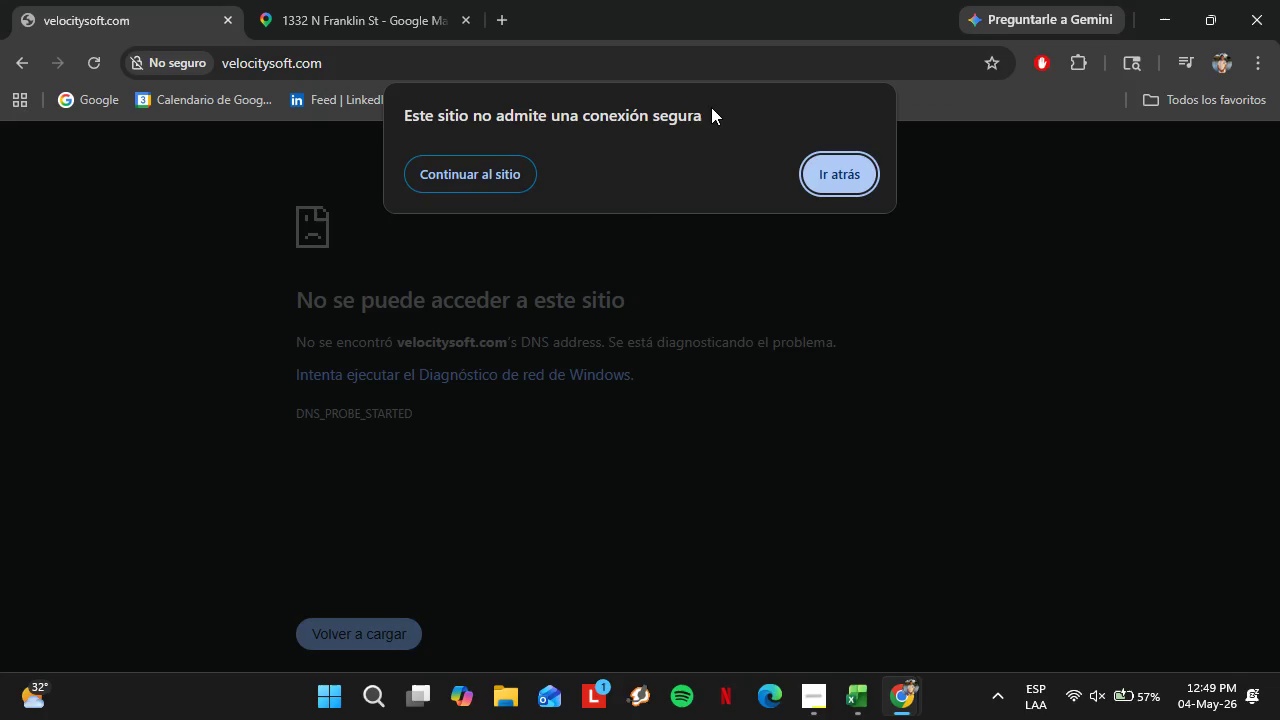 
wait(6.51)
 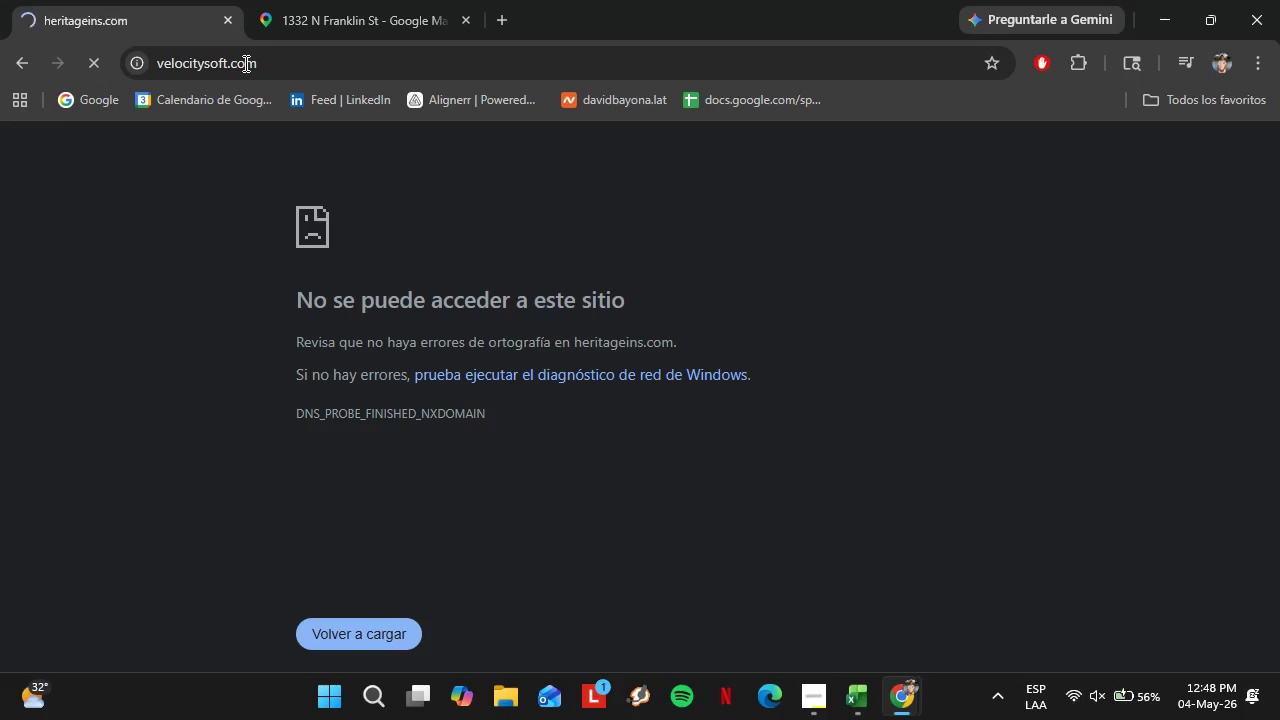 
left_click([863, 708])
 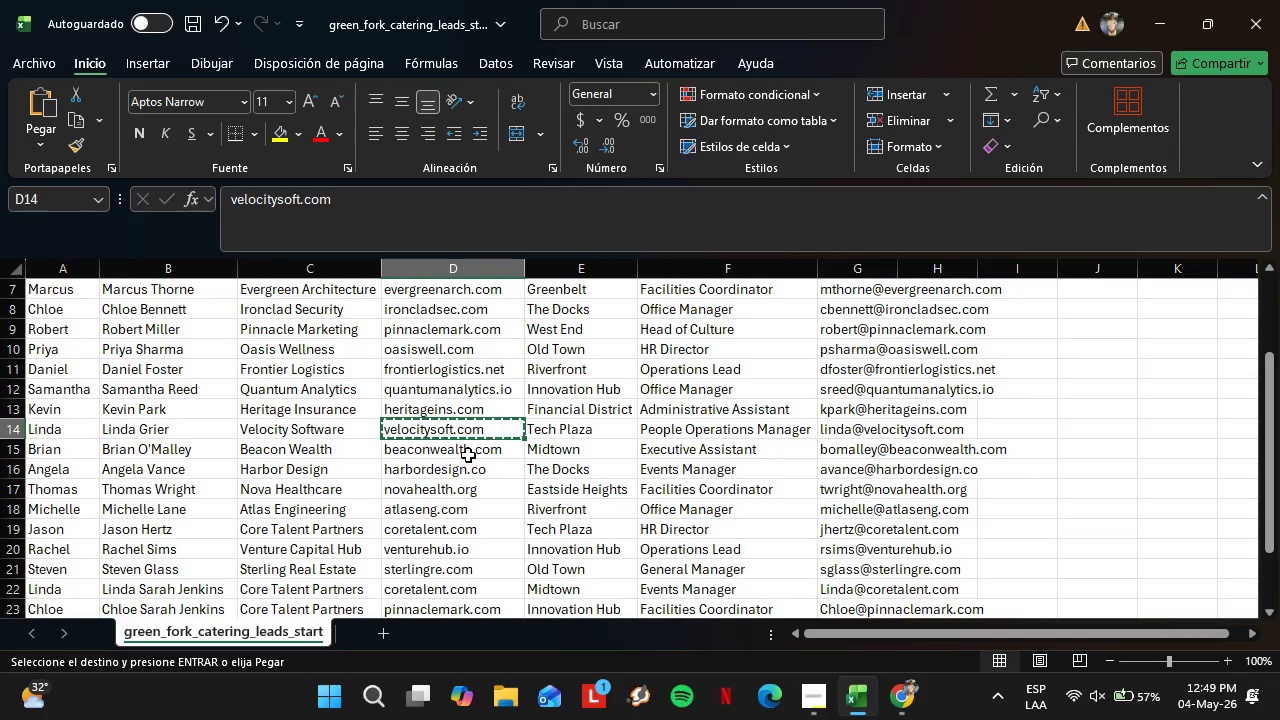 
left_click([468, 455])
 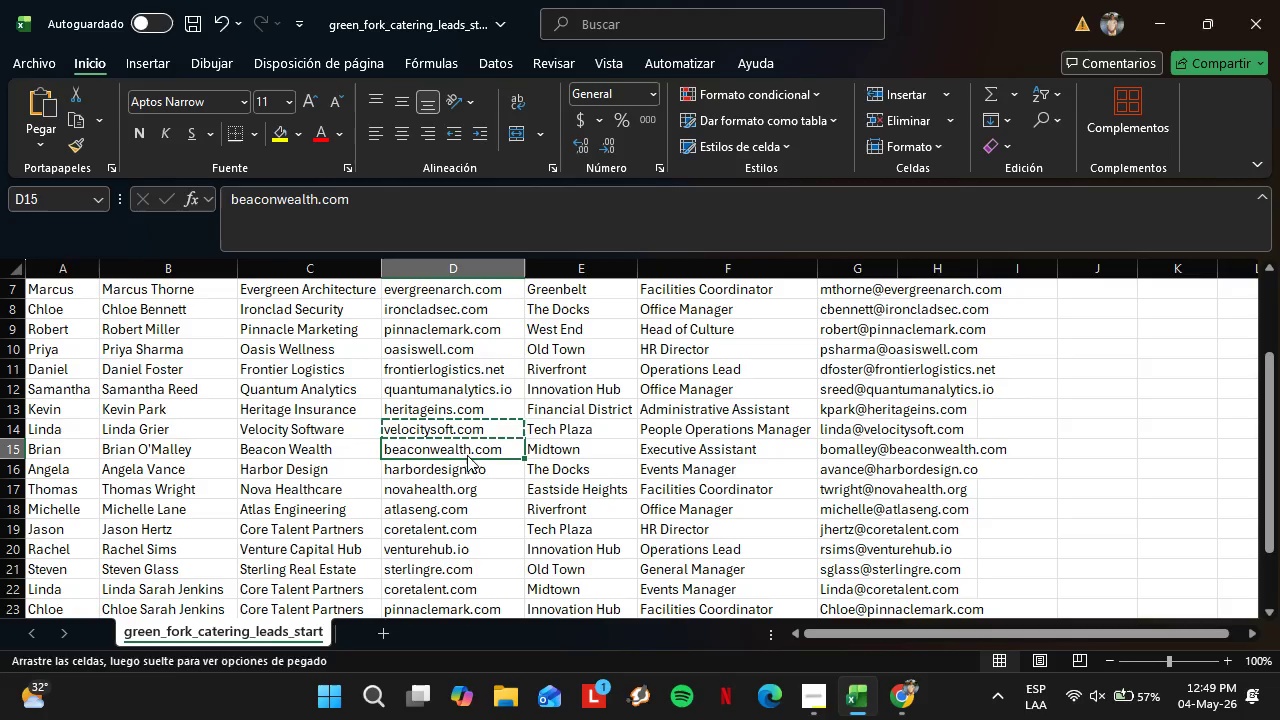 
right_click([467, 455])
 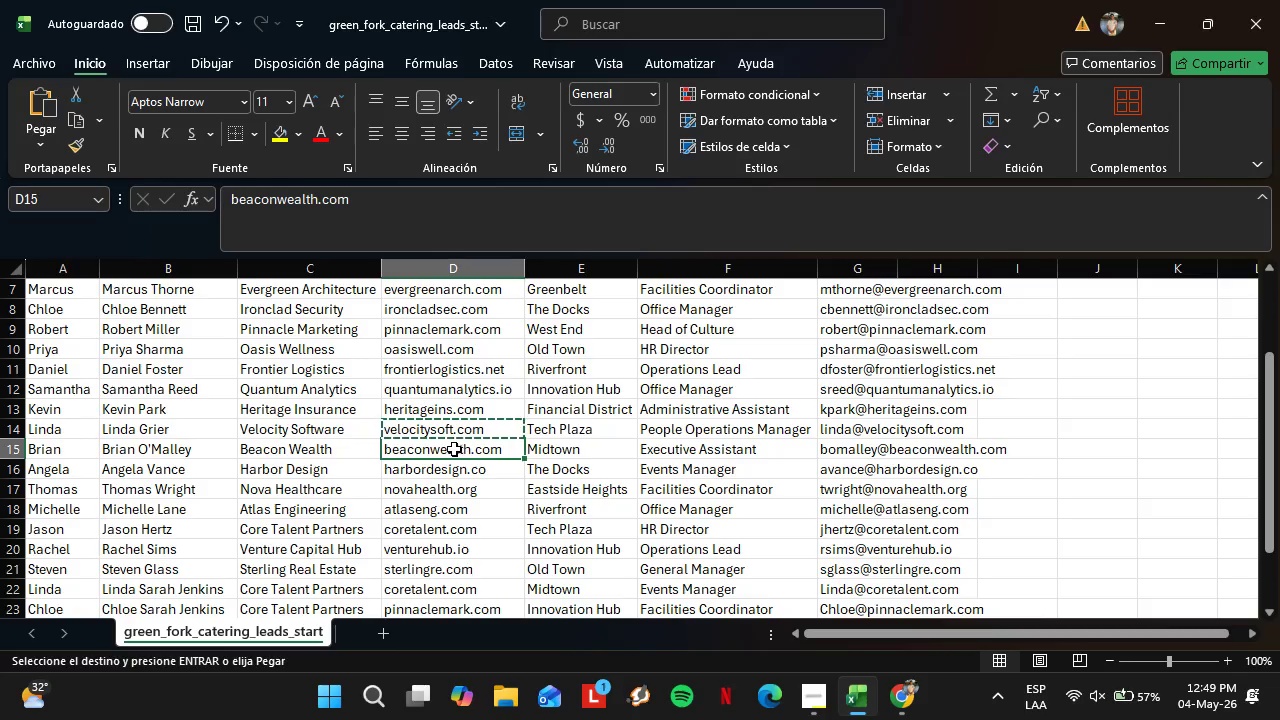 
right_click([451, 449])
 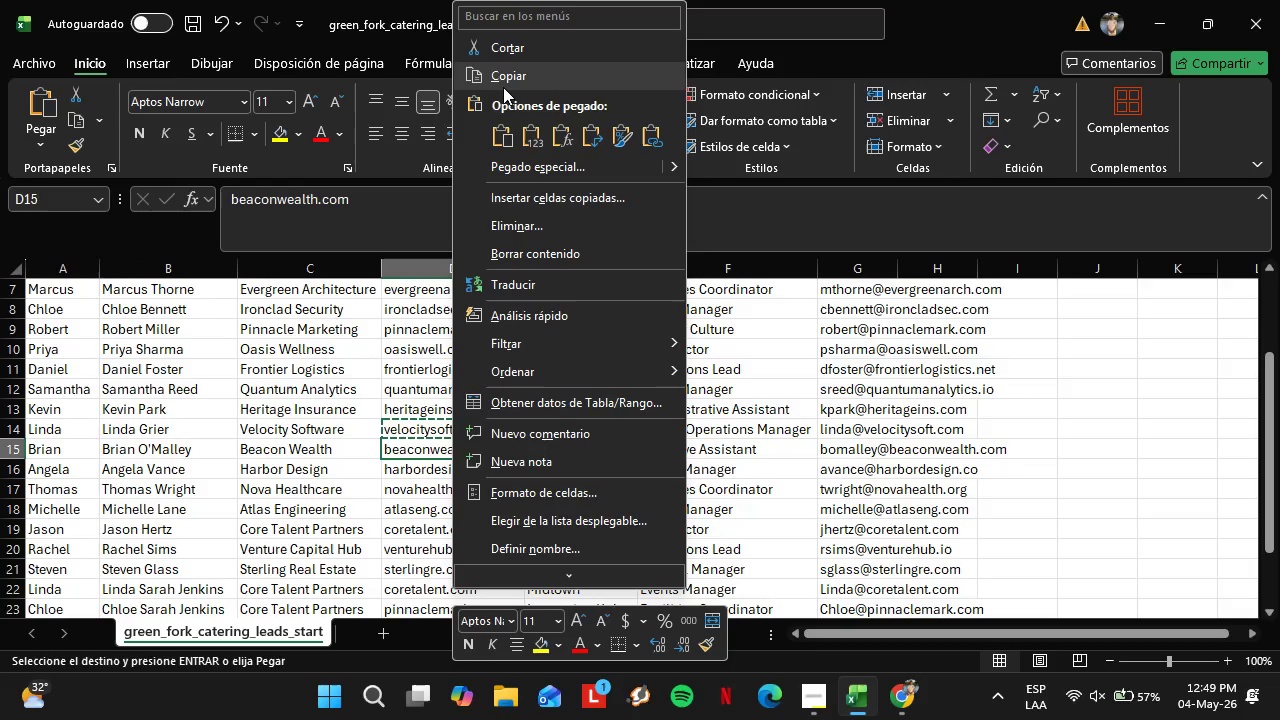 
left_click([503, 86])
 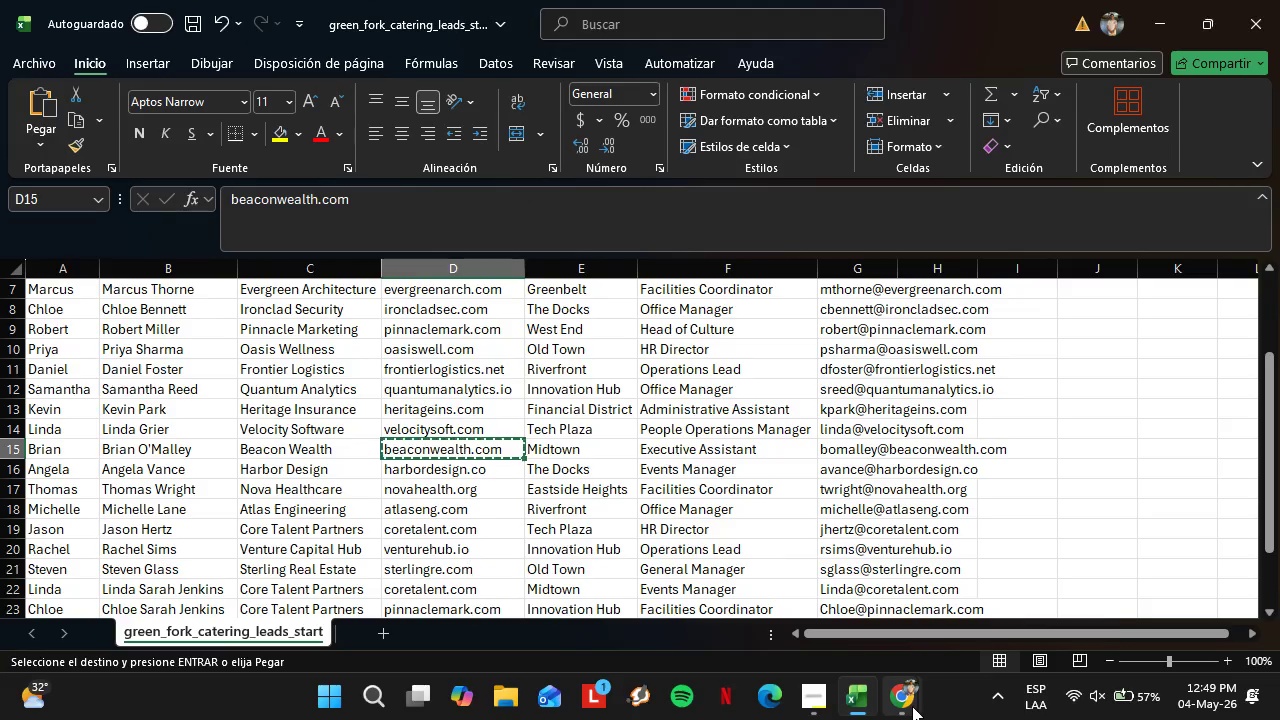 
left_click([818, 588])
 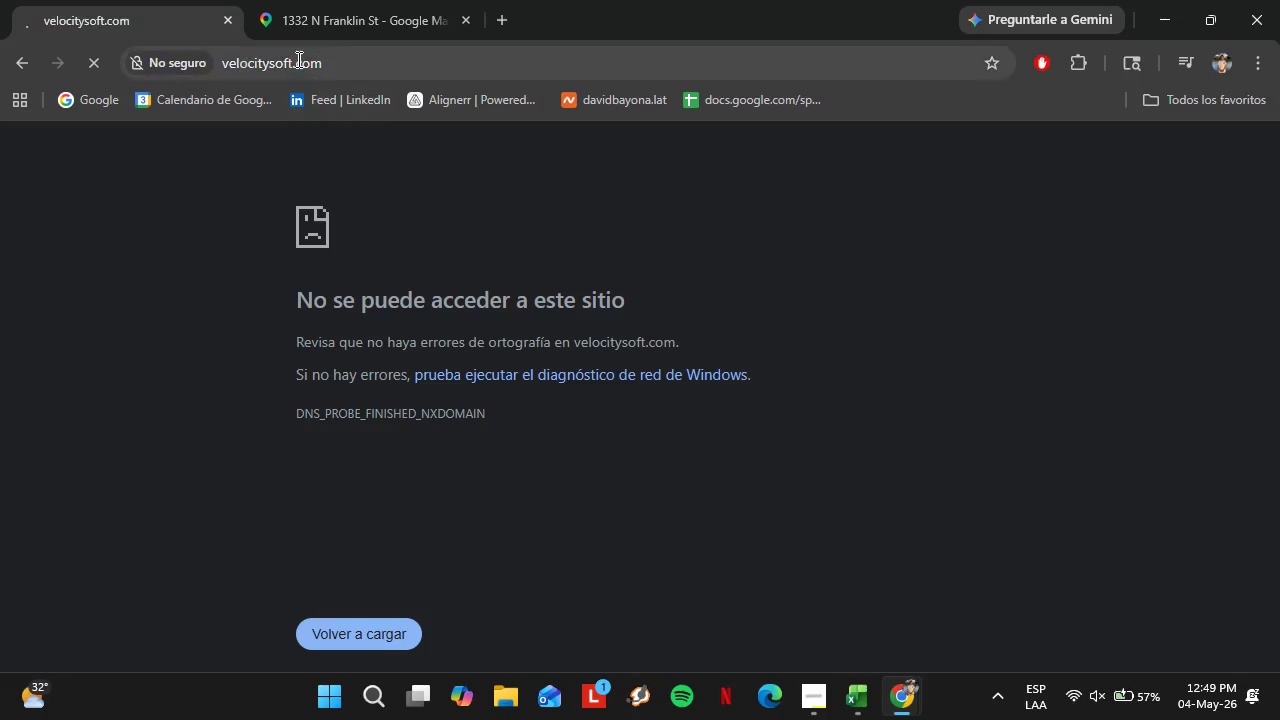 
left_click([297, 59])
 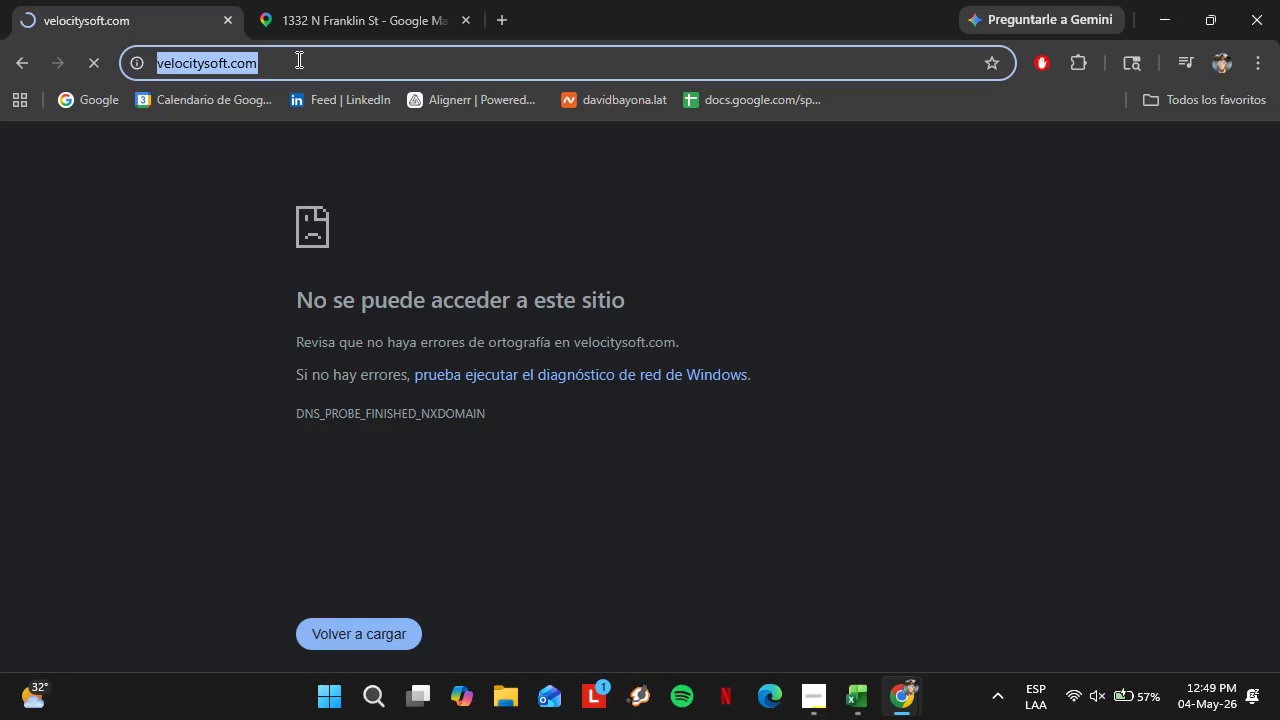 
key(Control+V)
 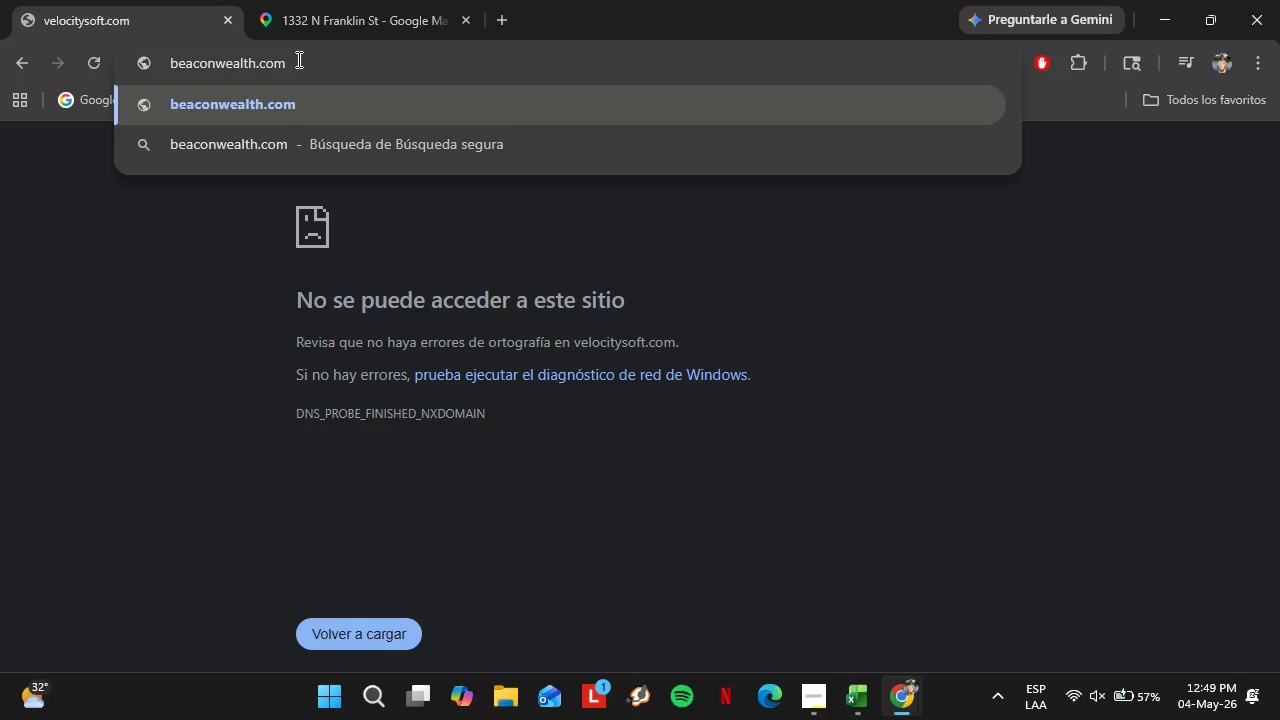 
key(Control+Enter)
 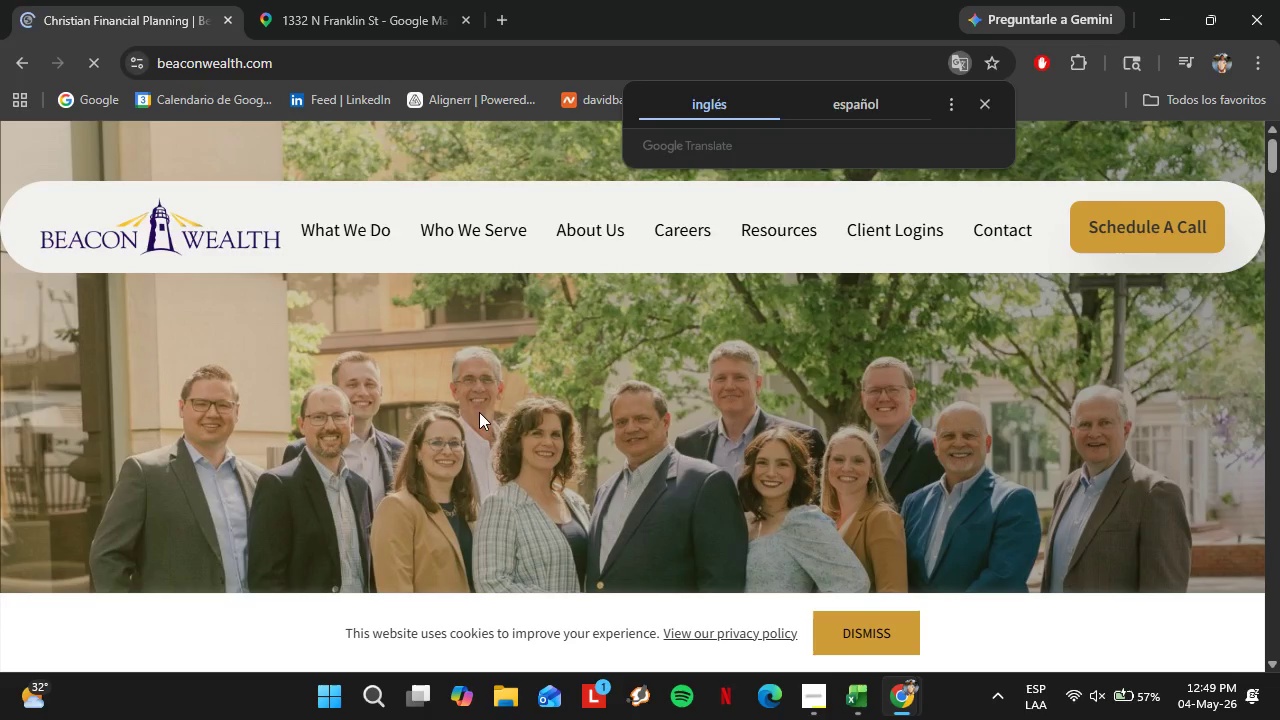 
wait(18.93)
 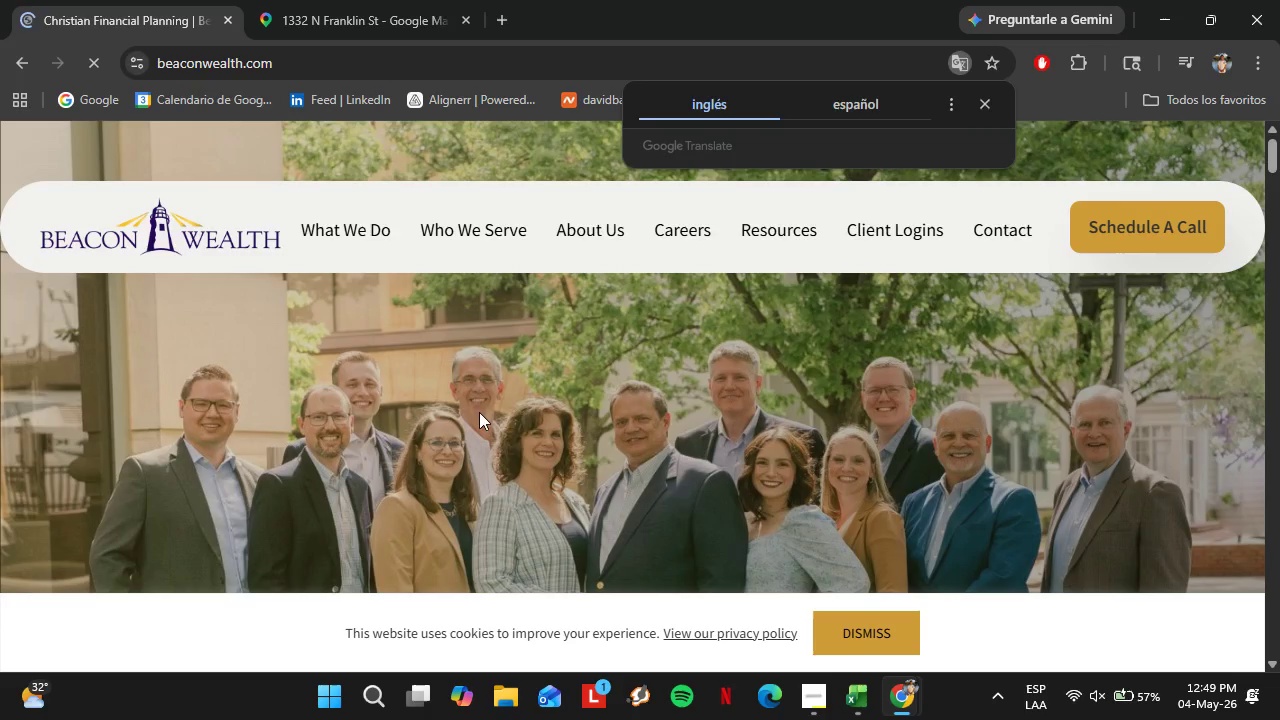 
mouse_move([417, 234])
 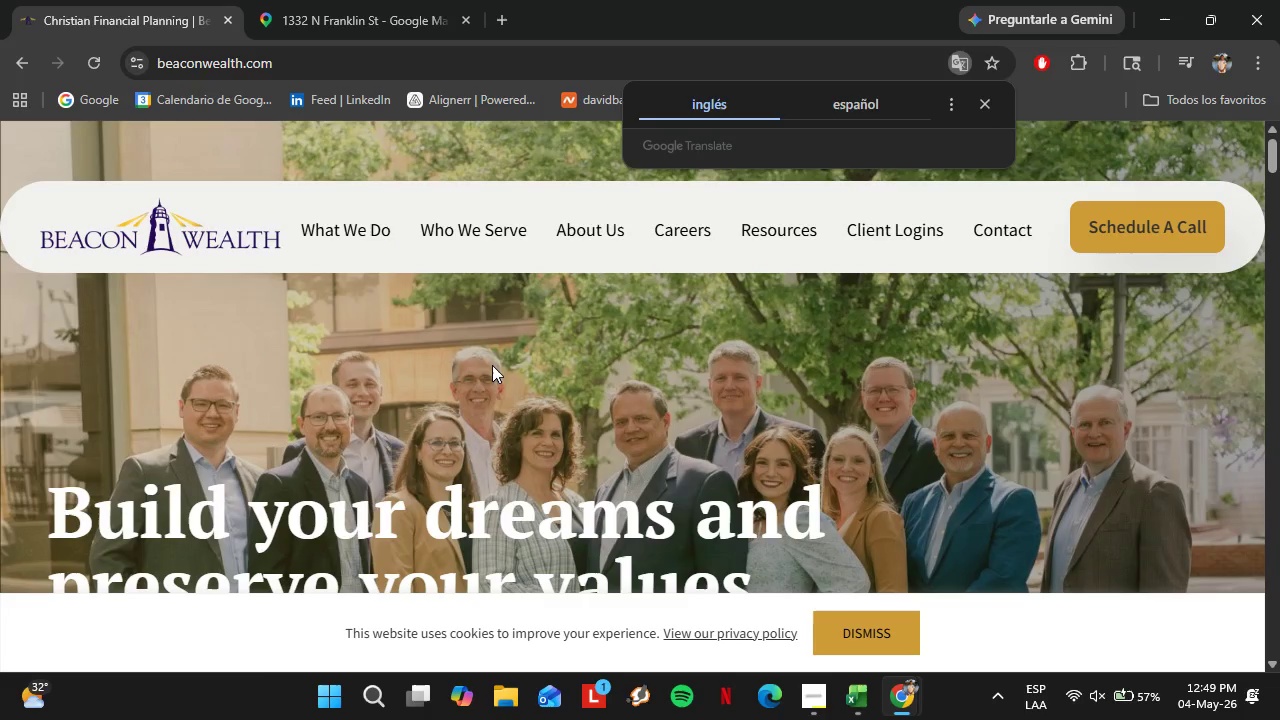 
scroll: coordinate [735, 422], scroll_direction: down, amount: 13.0
 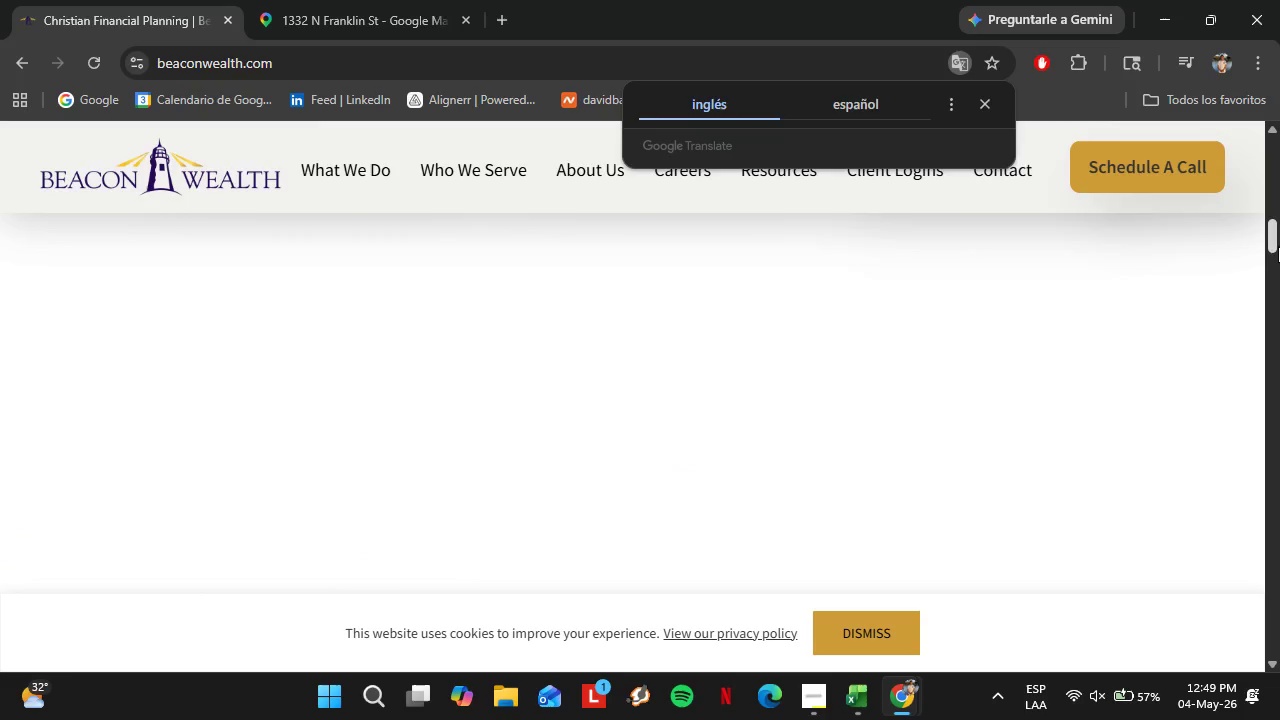 
left_click_drag(start_coordinate=[1274, 245], to_coordinate=[1279, 665])
 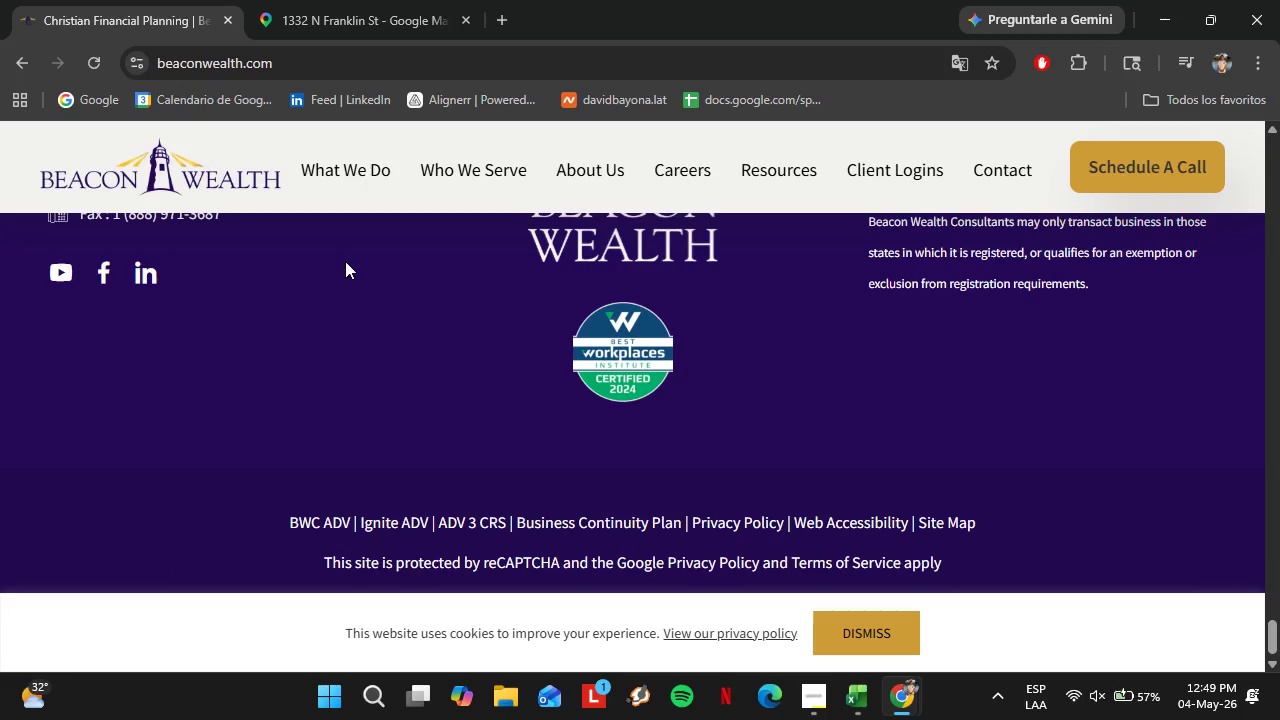 
scroll: coordinate [333, 361], scroll_direction: up, amount: 2.0
 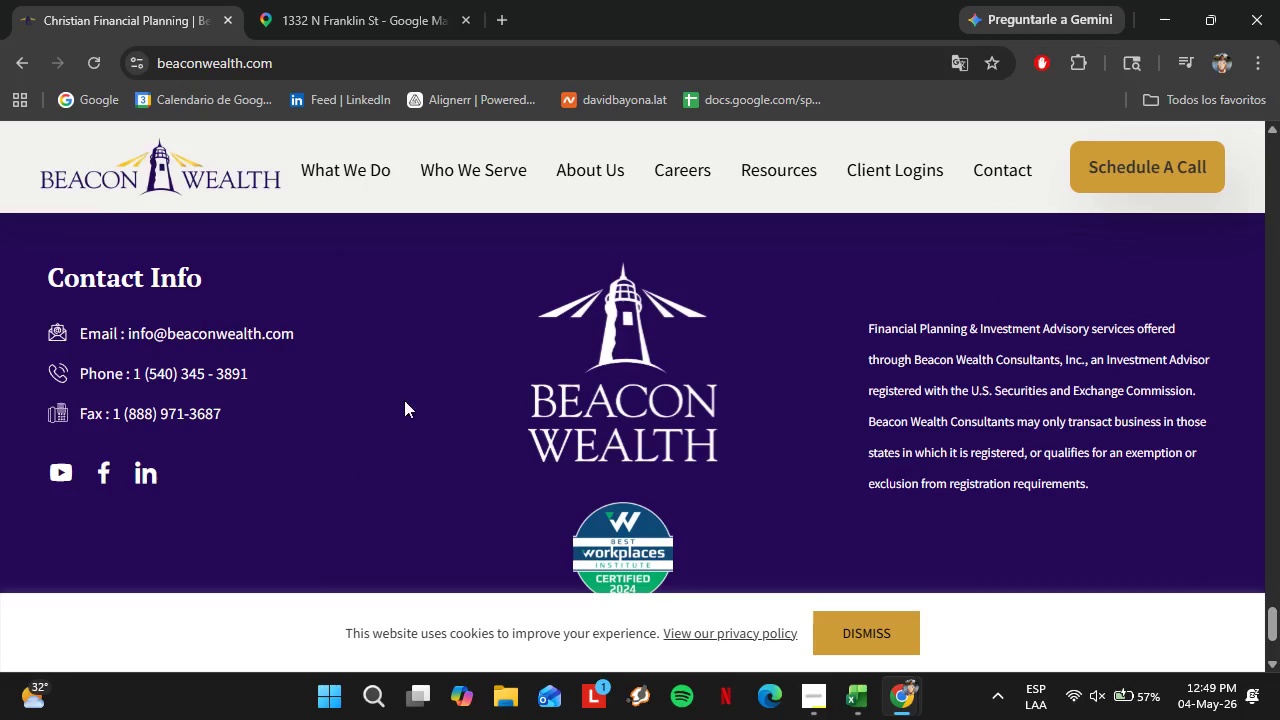 
scroll: coordinate [214, 373], scroll_direction: down, amount: 2.0
 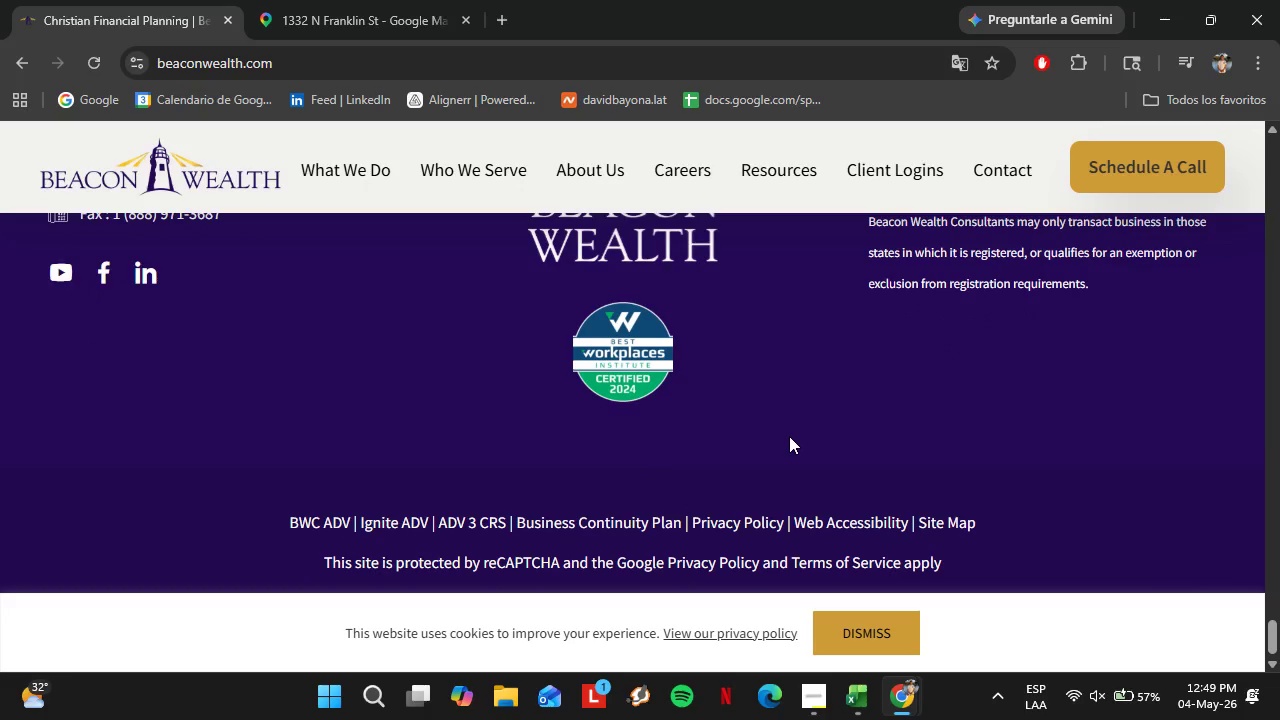 
scroll: coordinate [790, 434], scroll_direction: up, amount: 2.0
 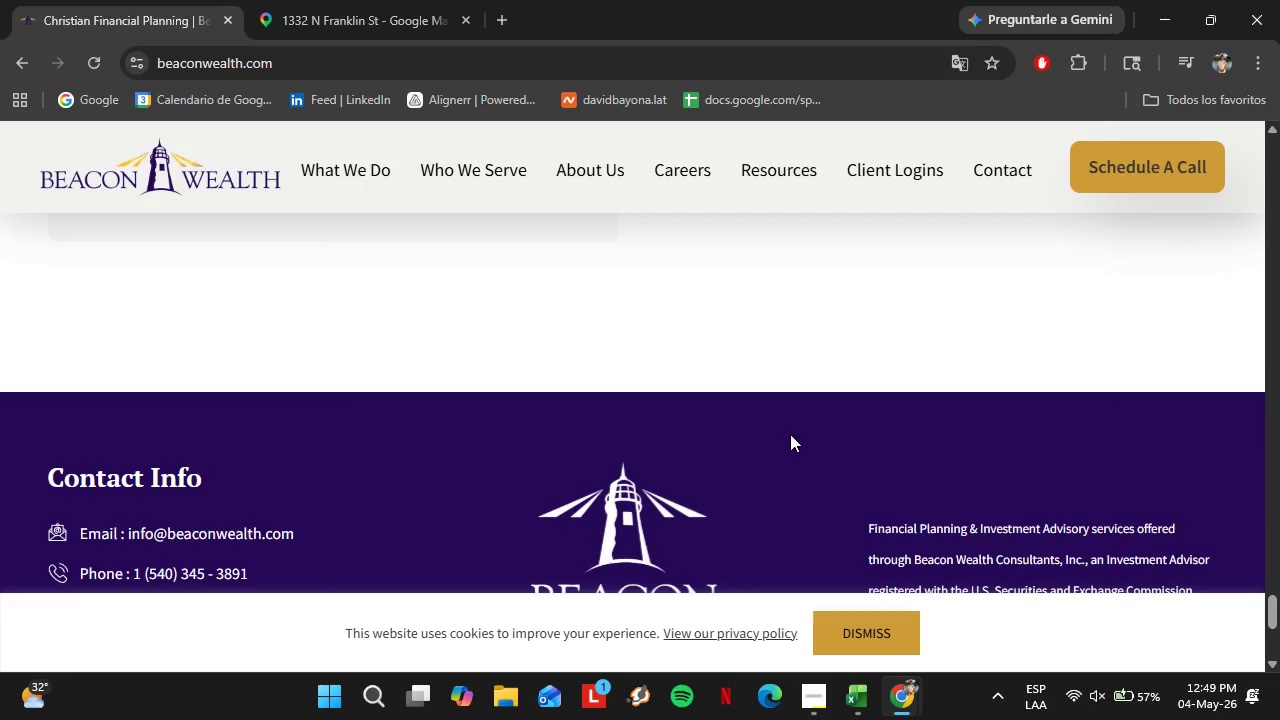 
scroll: coordinate [461, 404], scroll_direction: down, amount: 2.0
 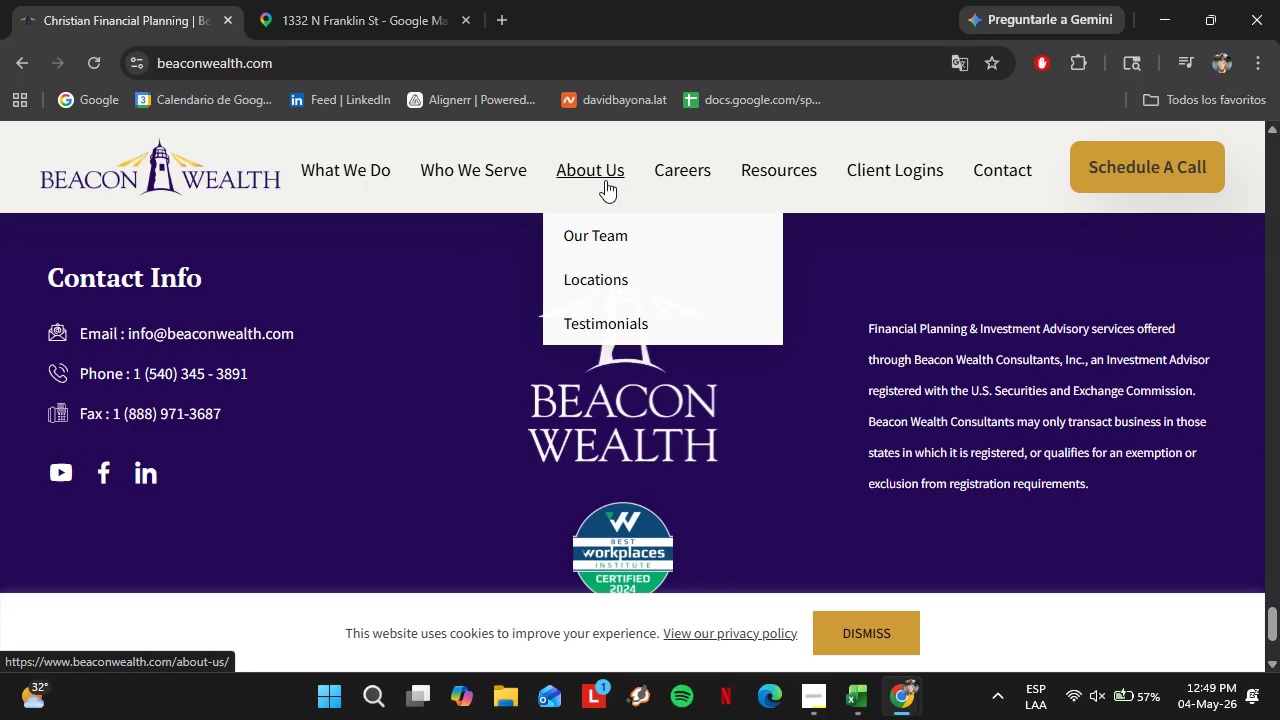 
left_click([602, 273])
 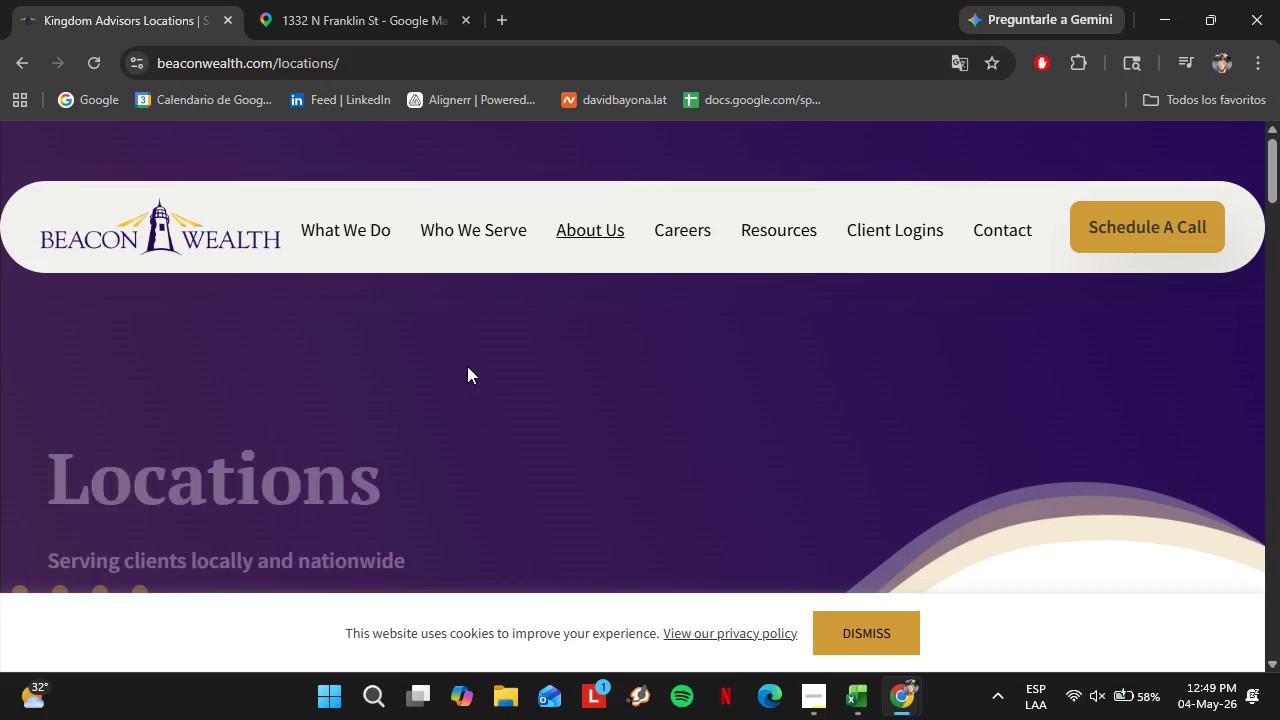 
scroll: coordinate [575, 383], scroll_direction: down, amount: 37.0
 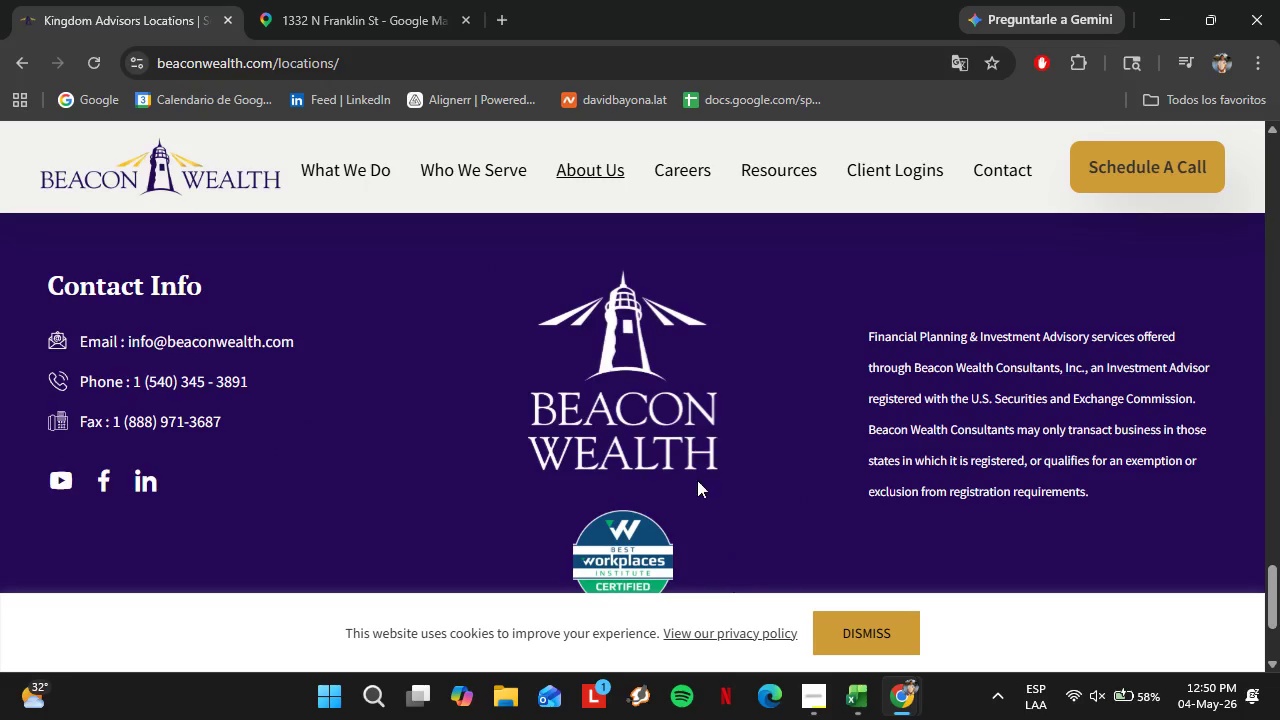 
scroll: coordinate [516, 436], scroll_direction: up, amount: 38.0
 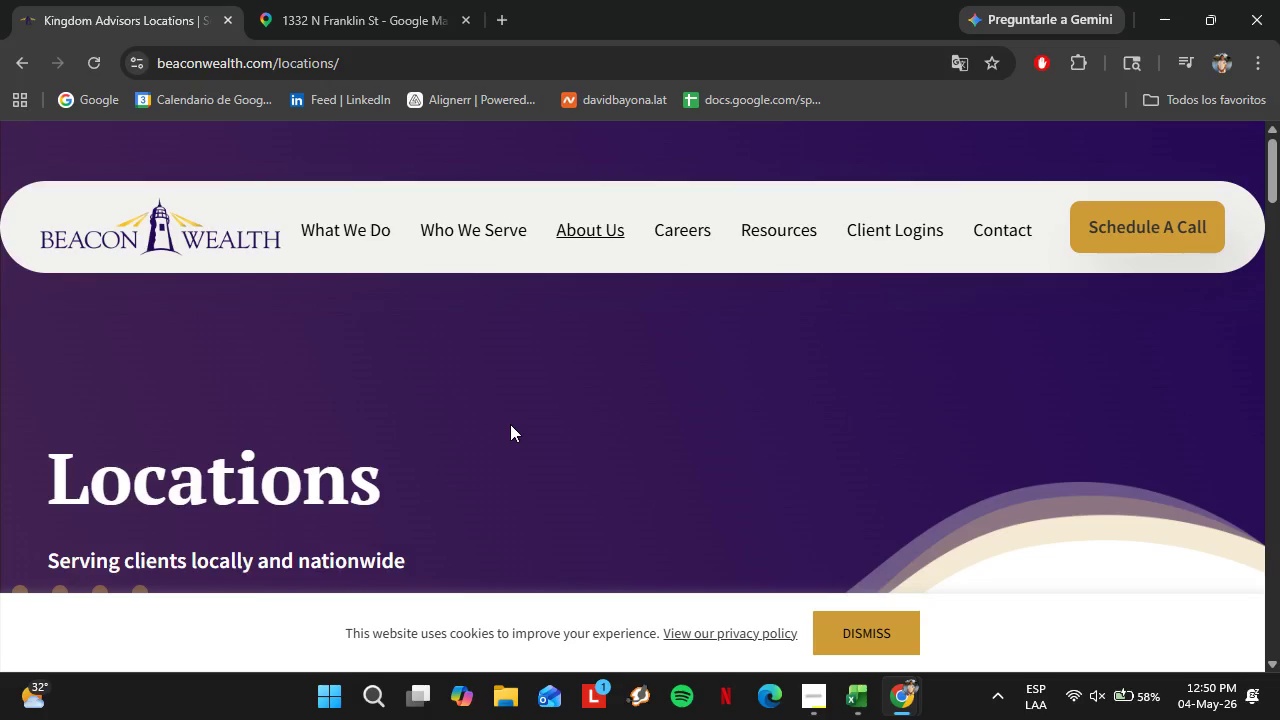 
wait(44.12)
 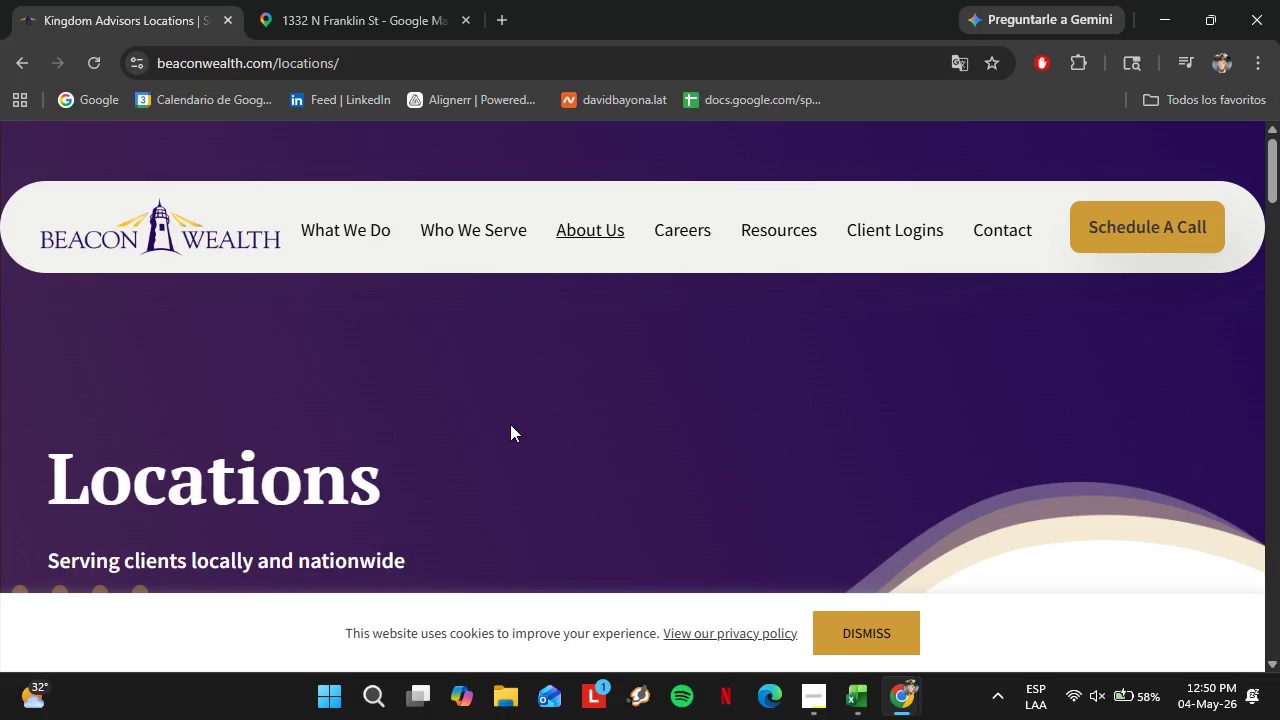 
double_click([154, 0])
 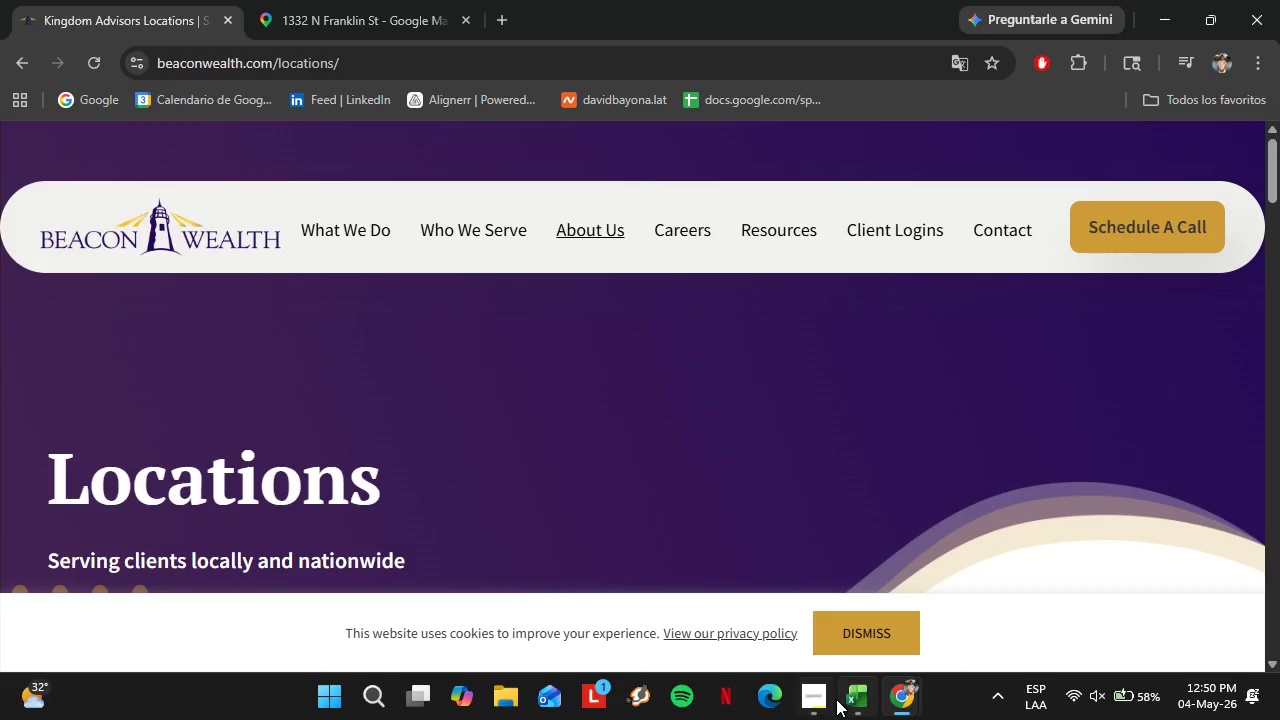 
left_click([817, 698])